 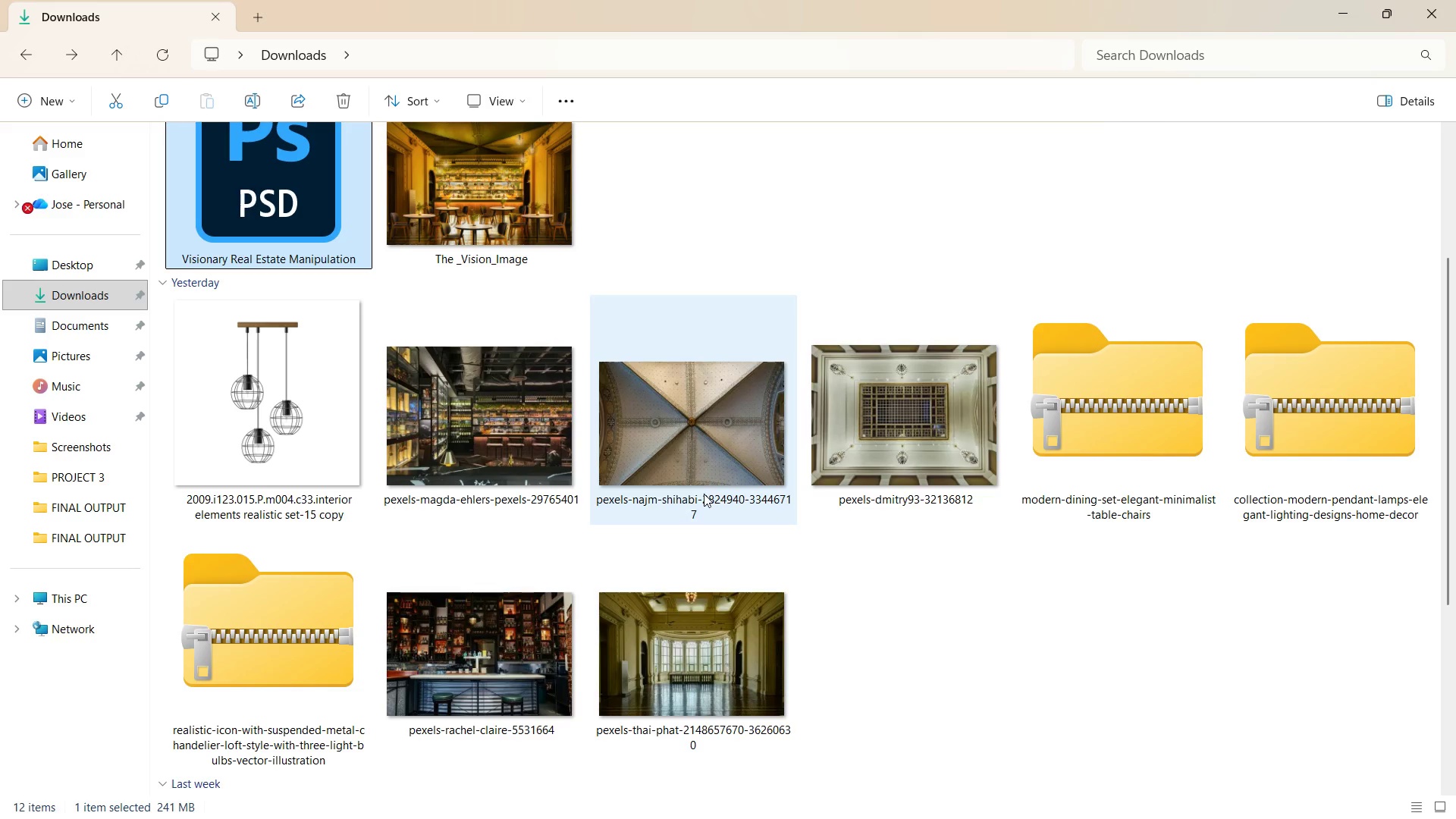 
left_click([716, 559])
 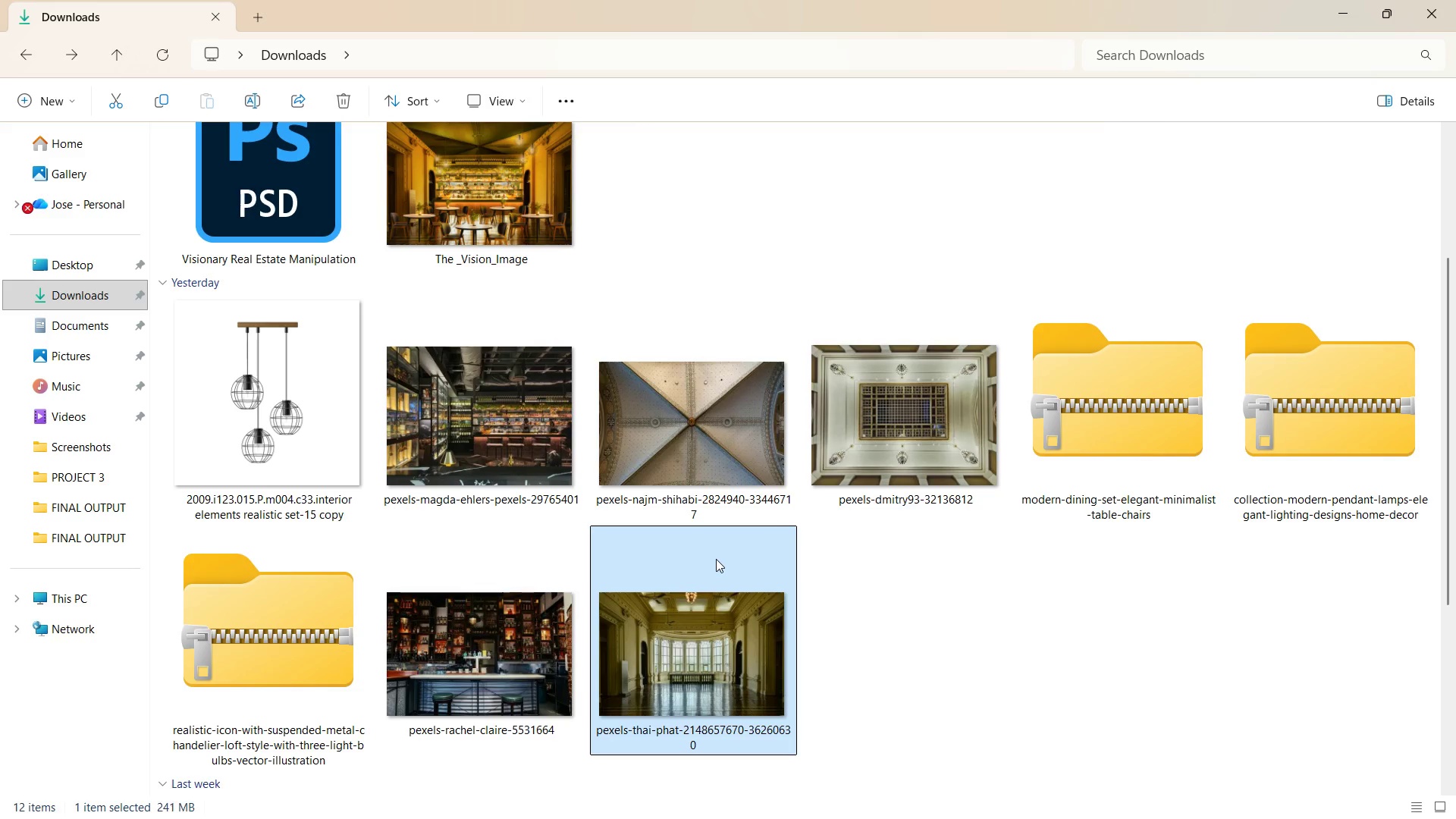 
right_click([716, 559])
 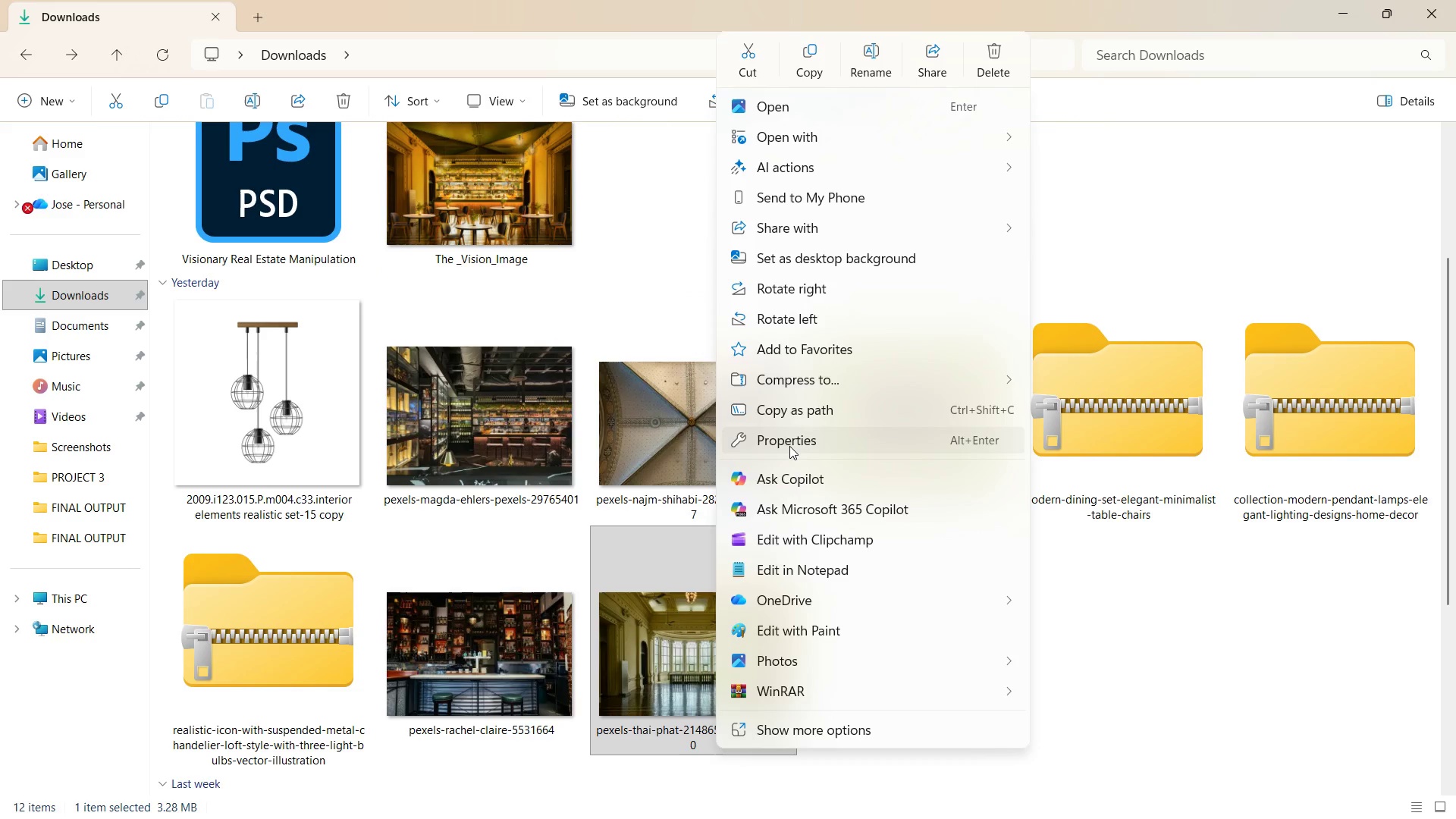 
wait(6.45)
 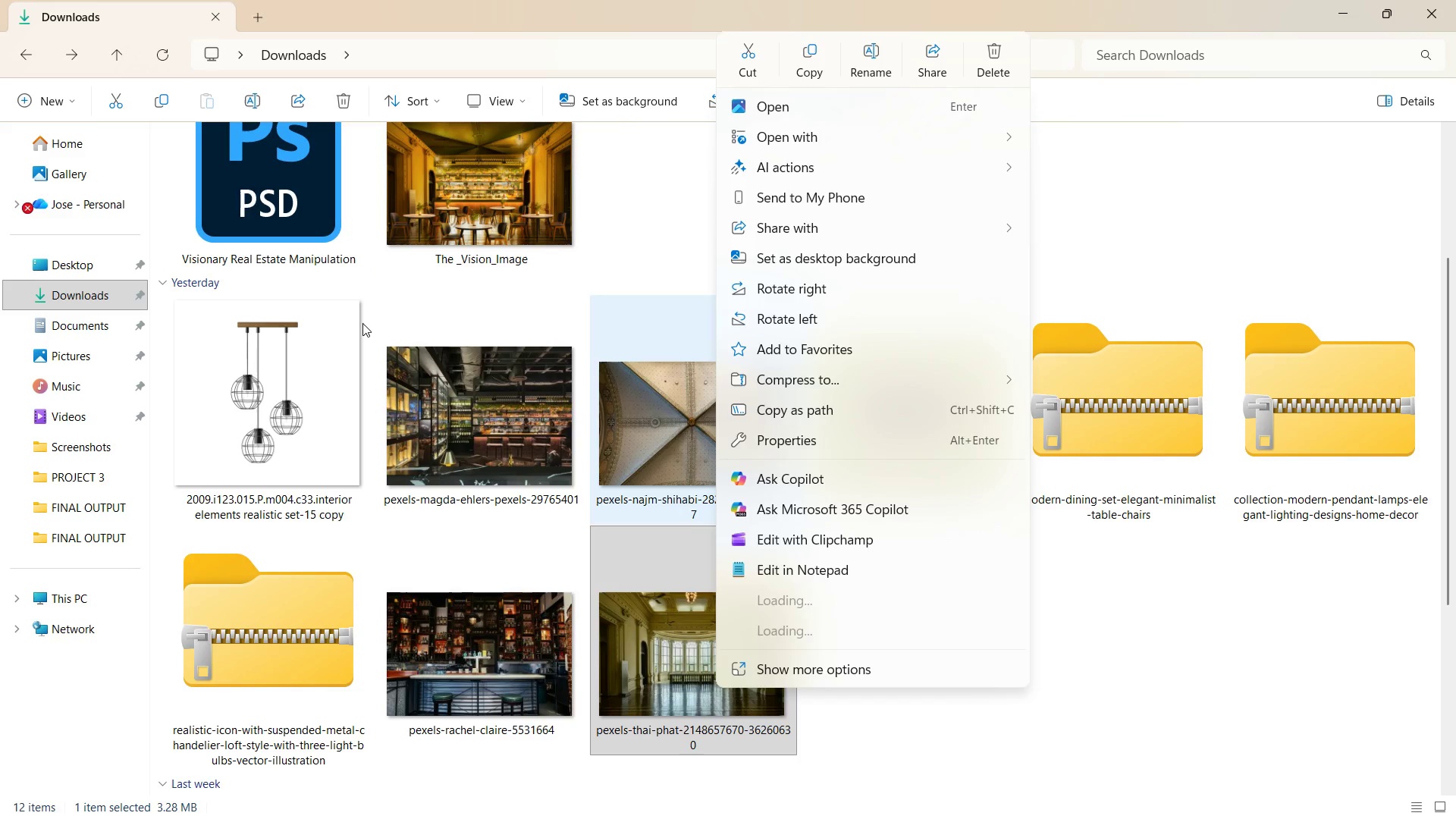 
left_click([802, 138])
 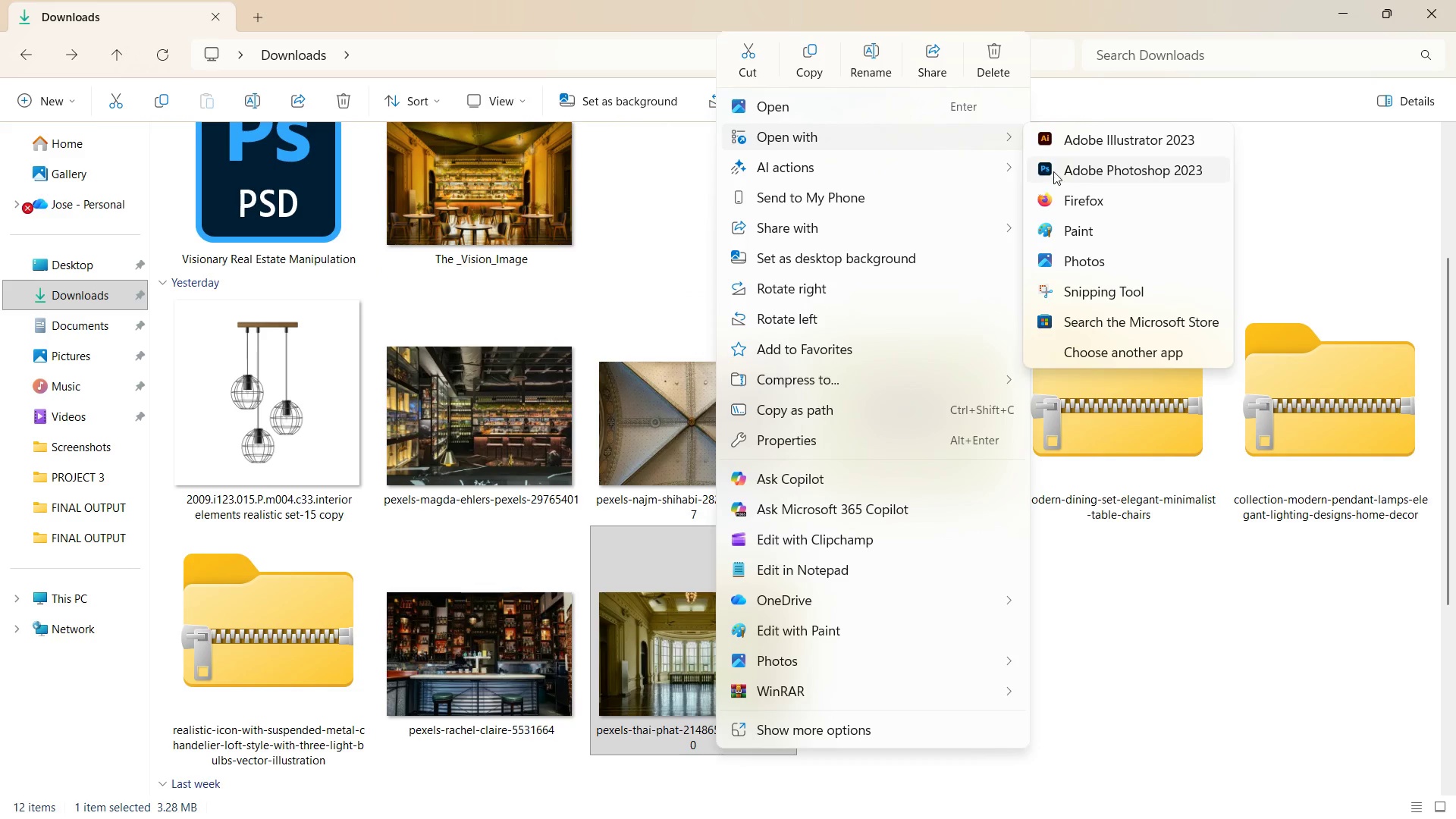 
left_click([1053, 171])
 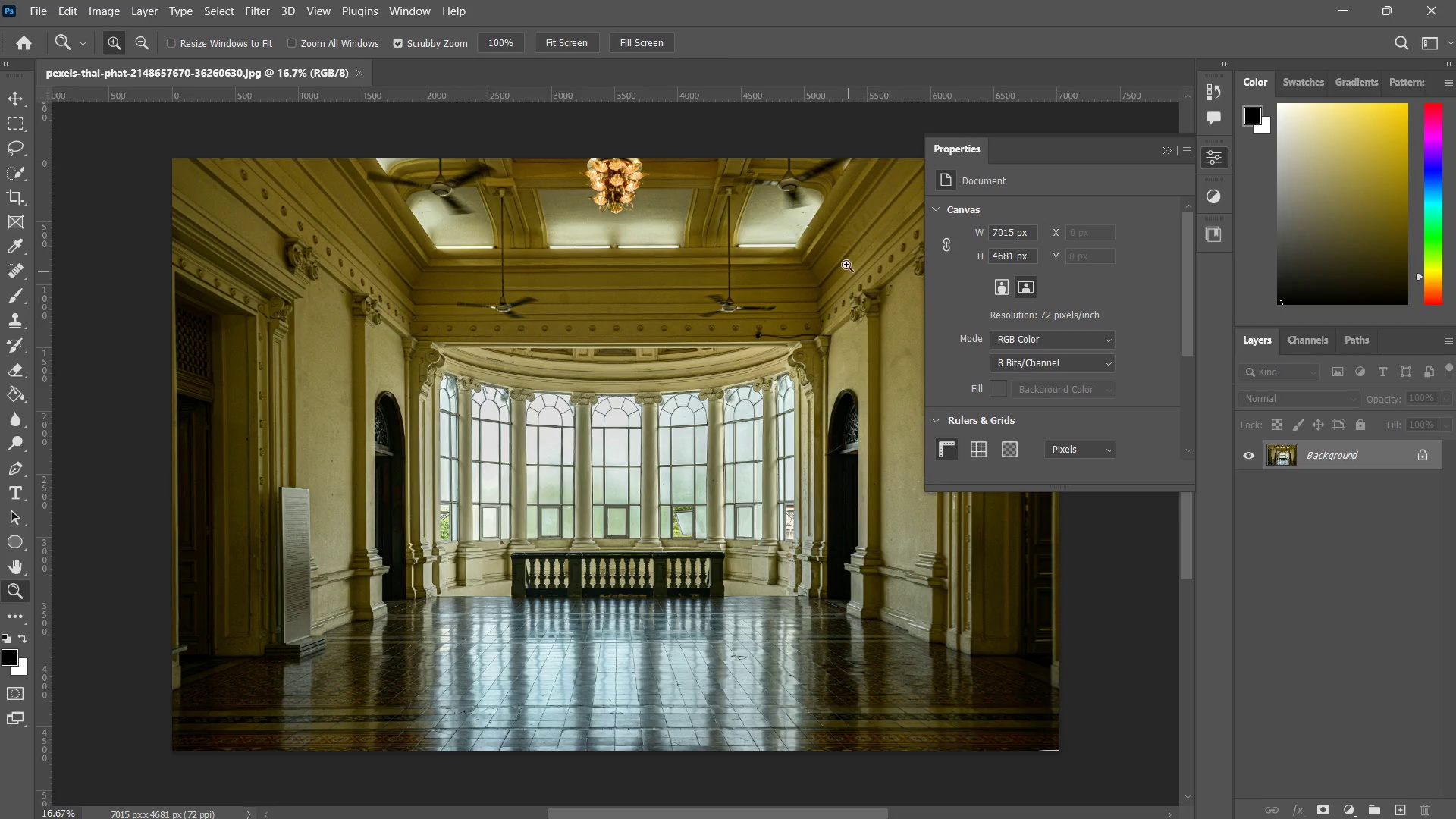 
wait(5.66)
 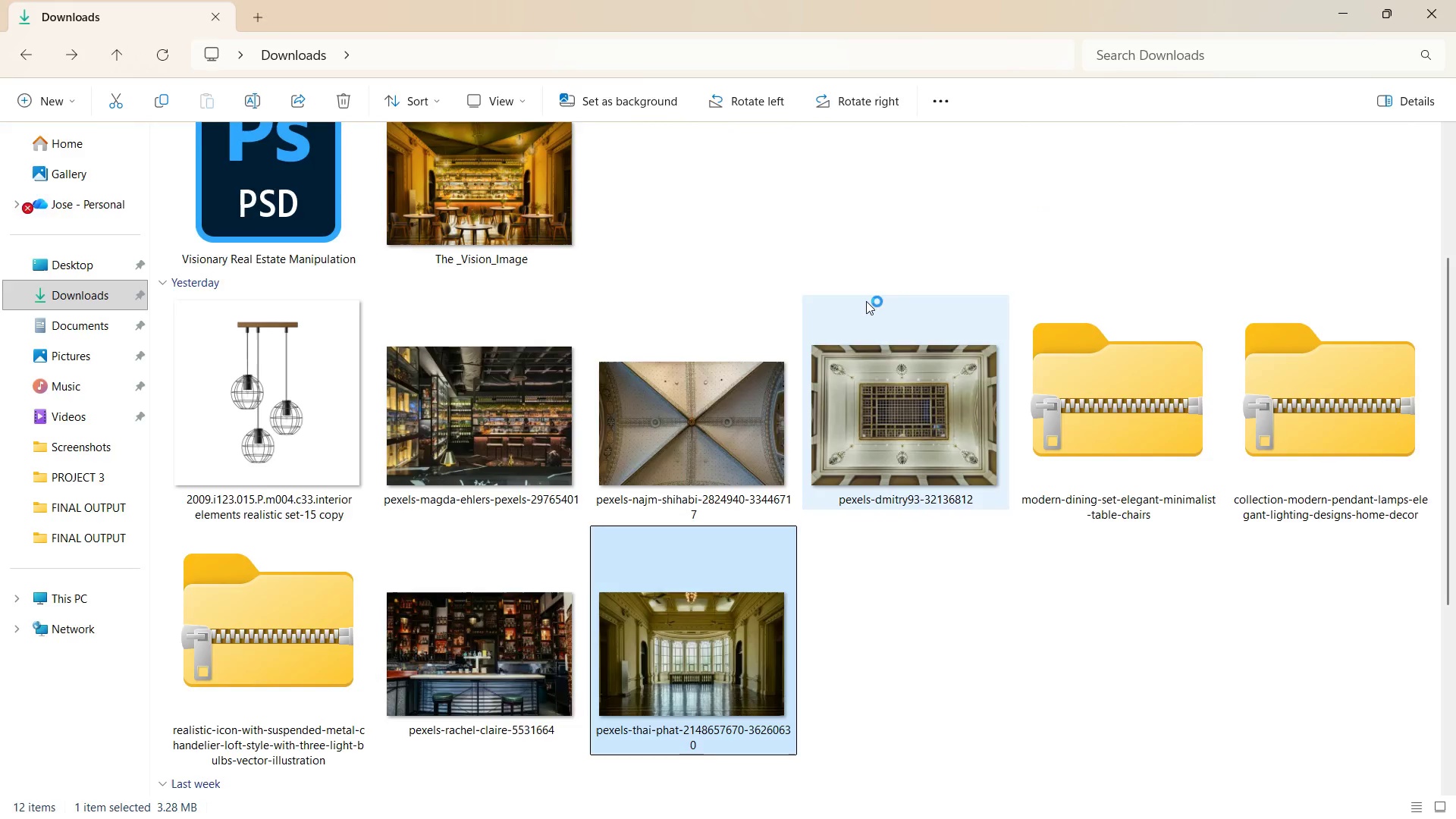 
left_click([1168, 150])
 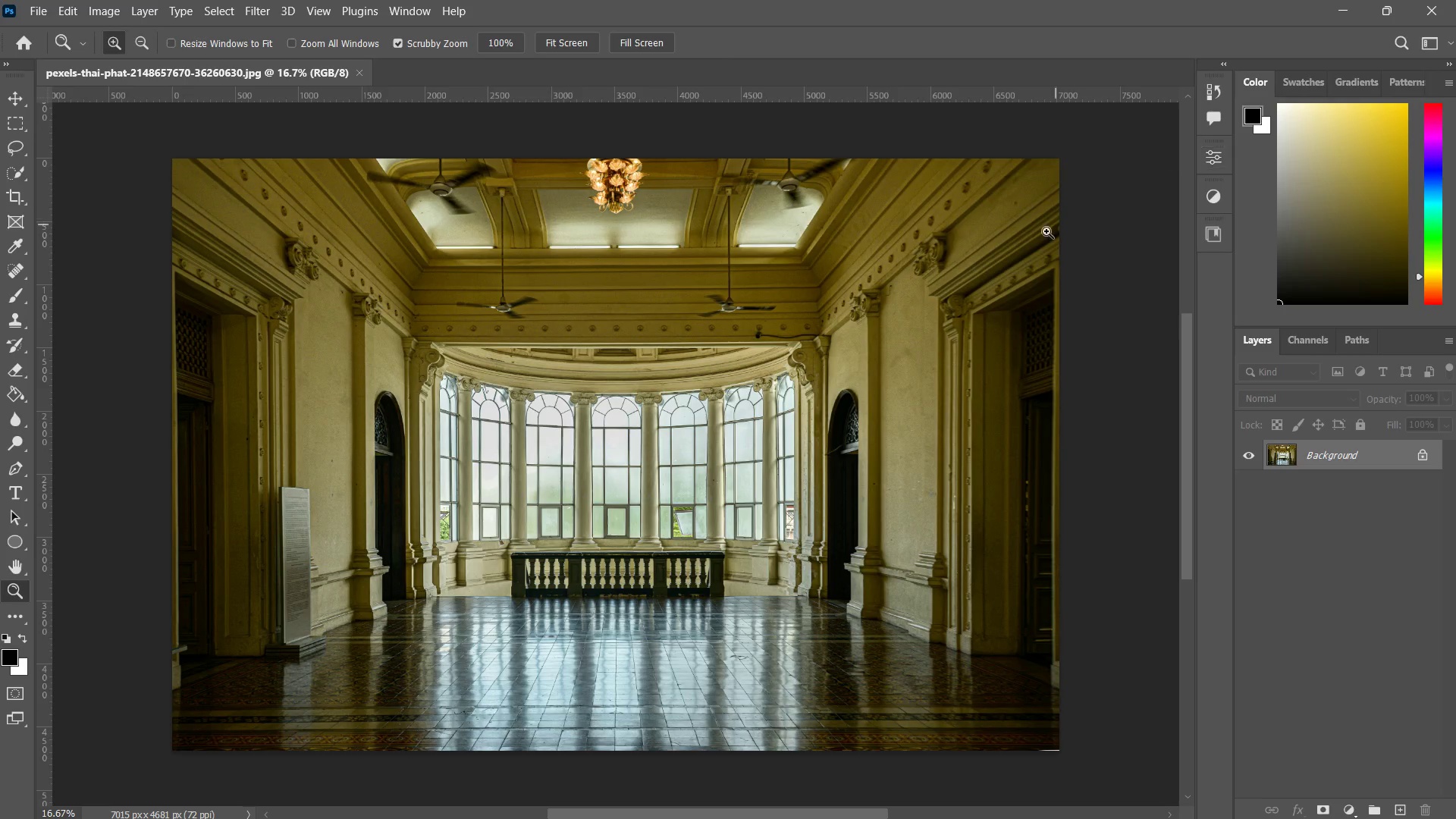 
type(zzc)
 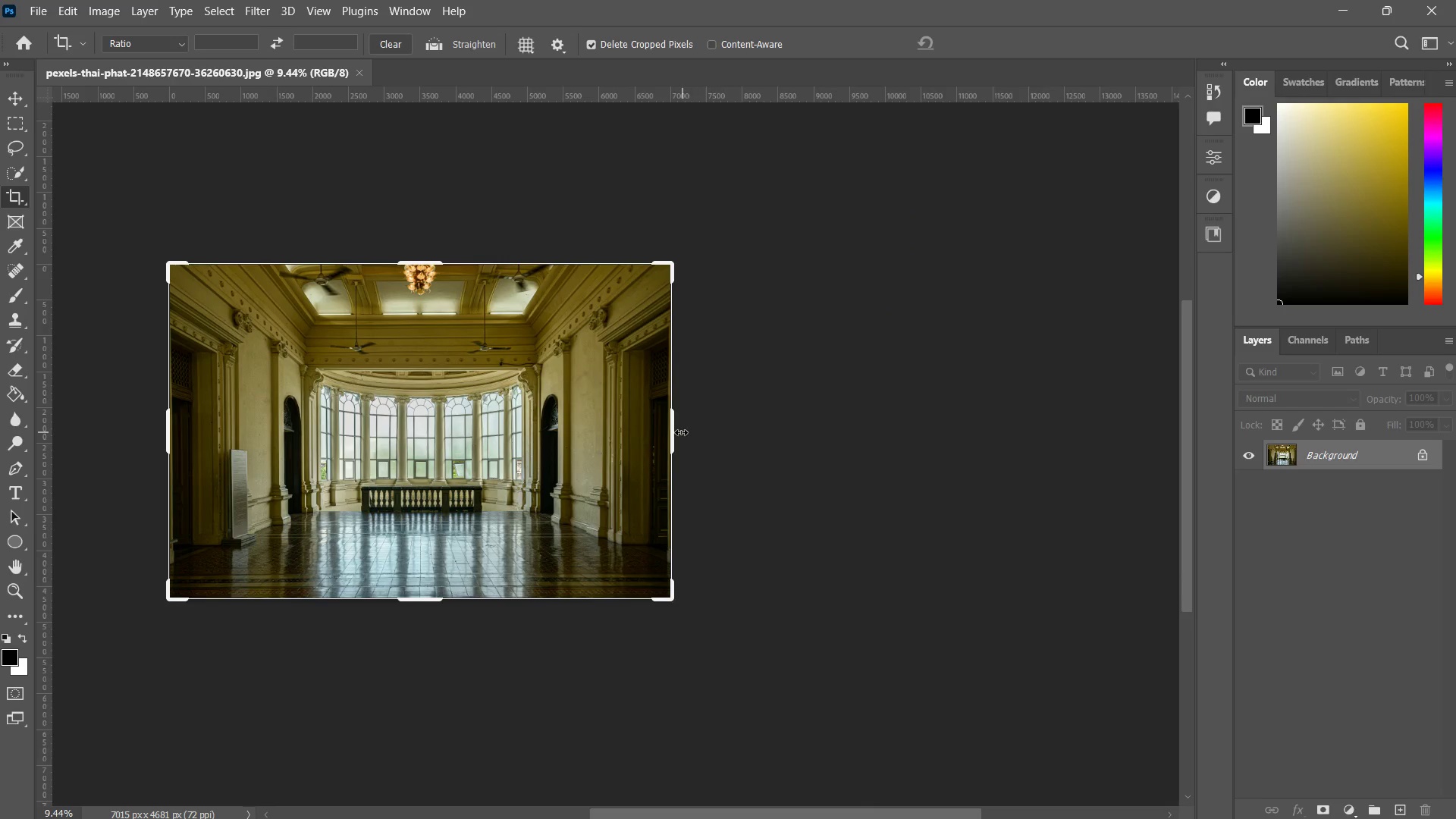 
left_click_drag(start_coordinate=[874, 384], to_coordinate=[837, 426])
 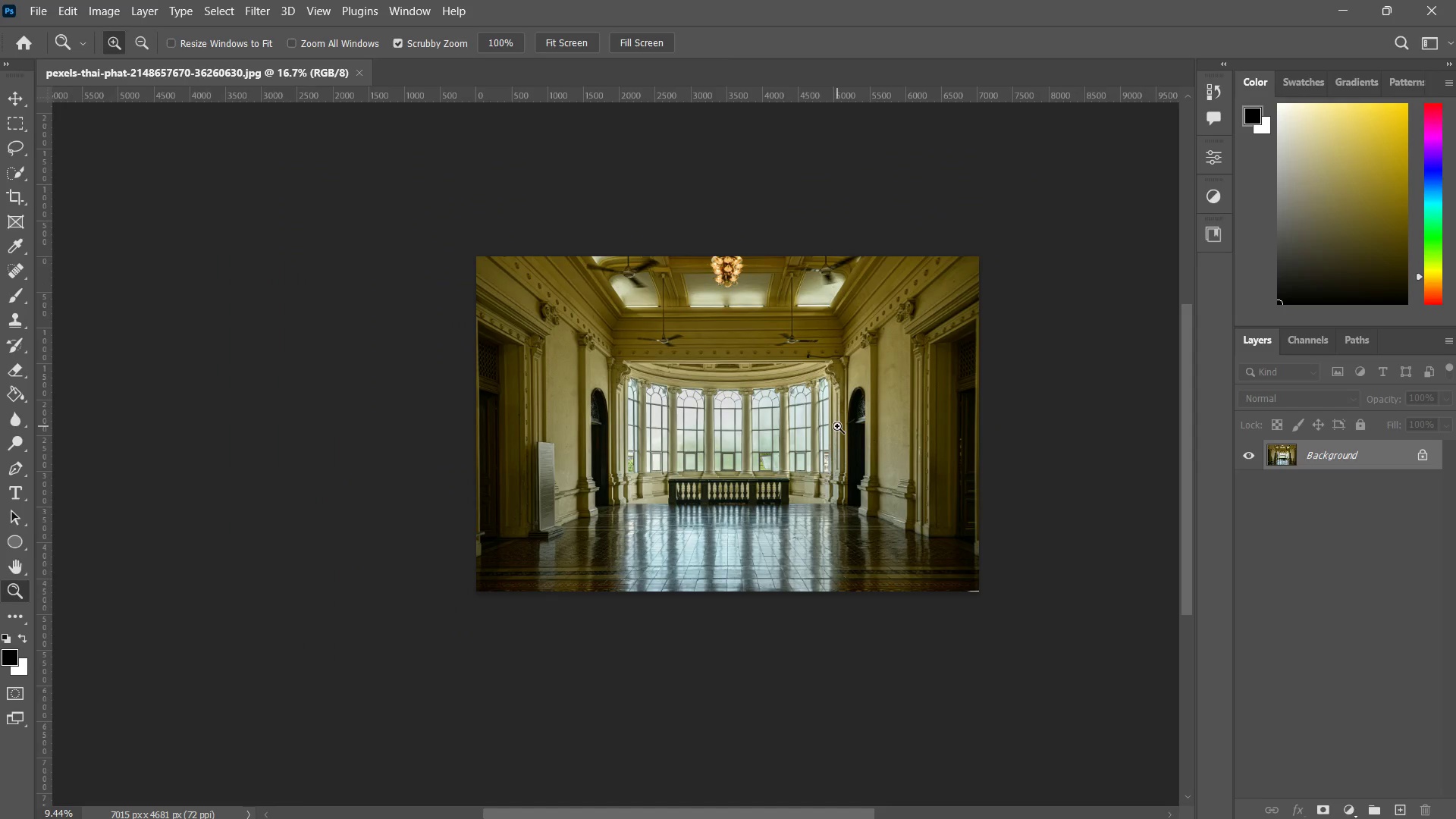 
hold_key(key=Space, duration=0.47)
 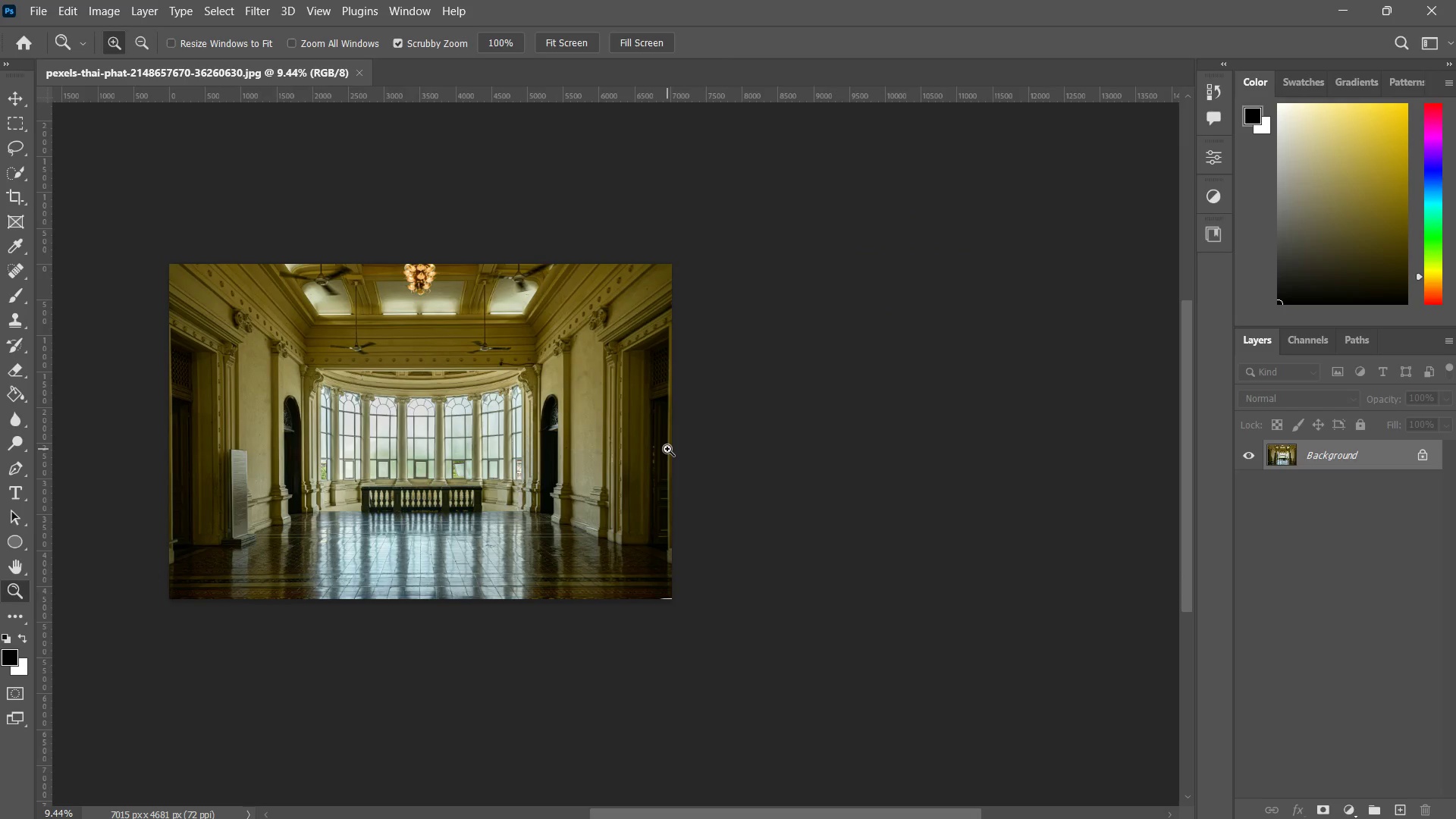 
left_click_drag(start_coordinate=[839, 425], to_coordinate=[676, 428])
 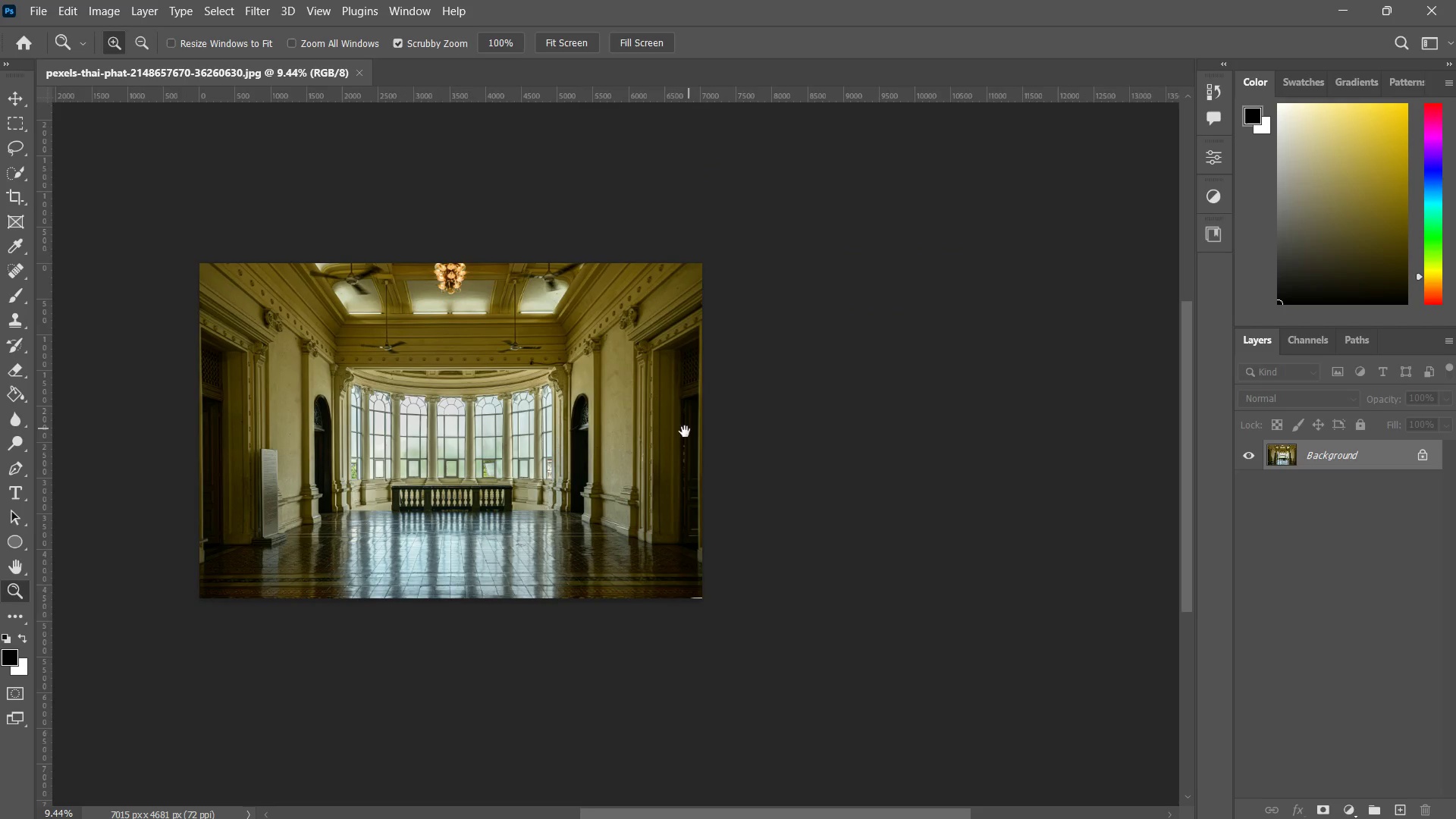 
left_click_drag(start_coordinate=[686, 430], to_coordinate=[667, 449])
 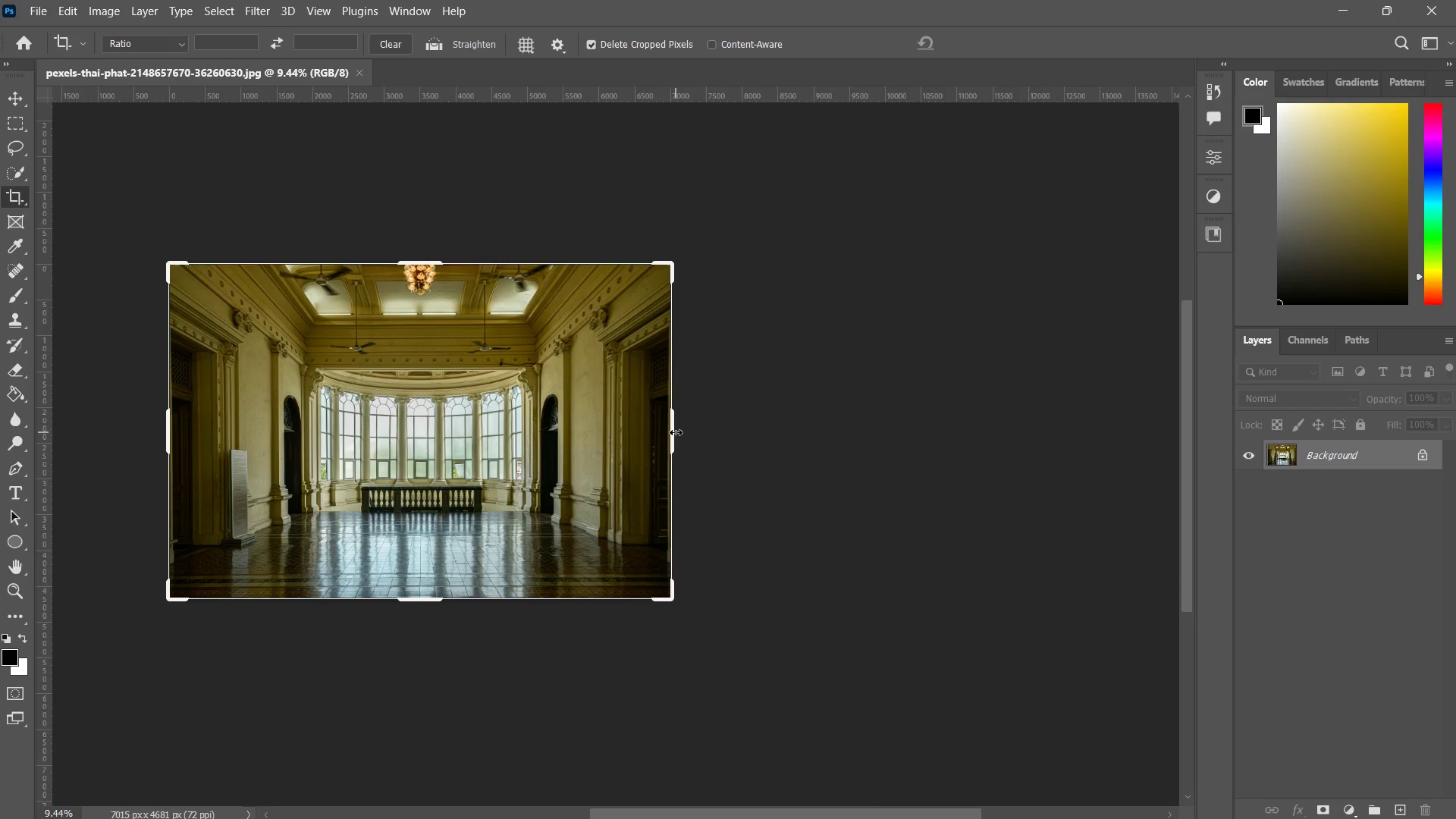 
left_click_drag(start_coordinate=[675, 431], to_coordinate=[967, 451])
 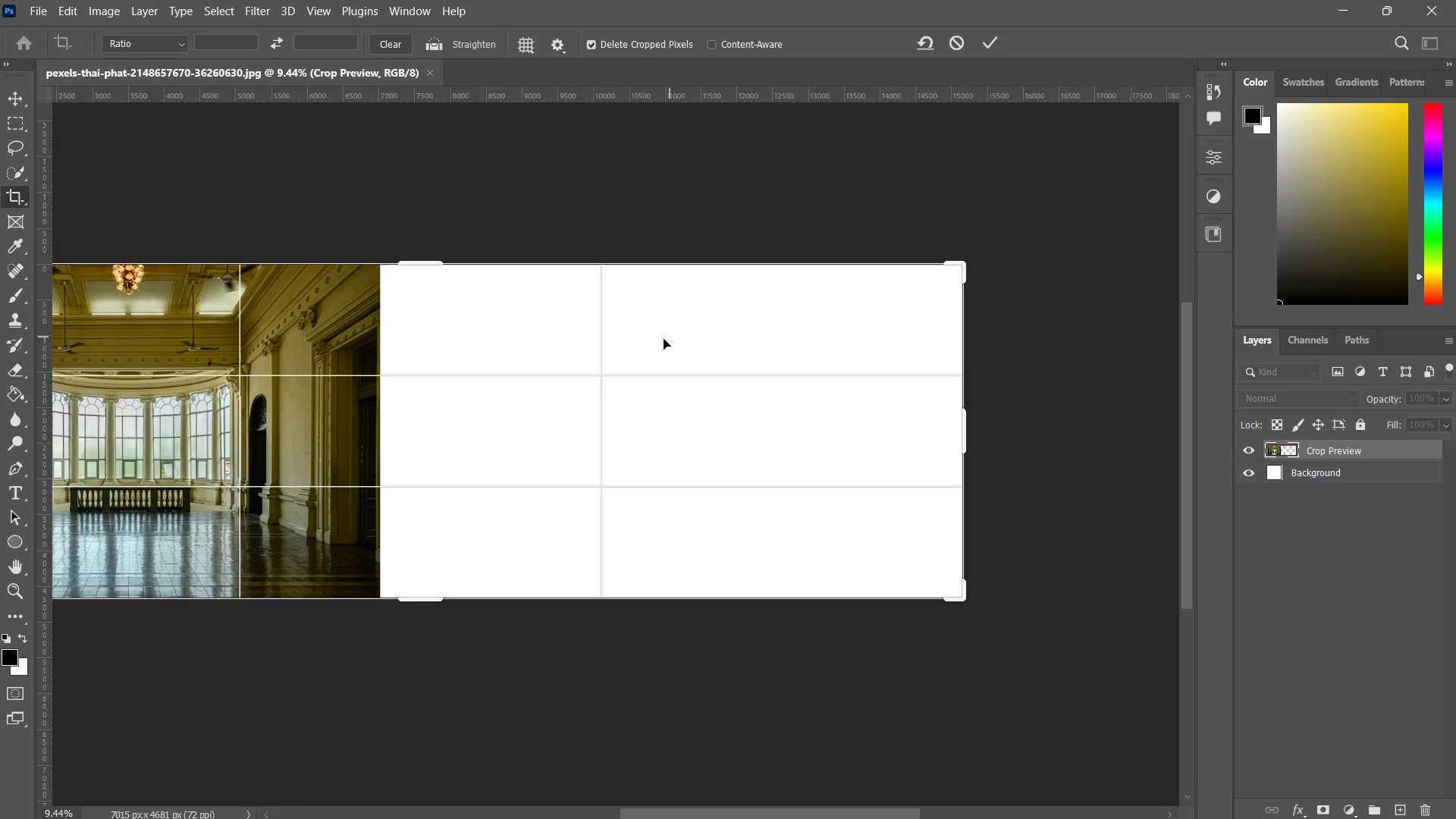 
hold_key(key=ShiftLeft, duration=0.64)
 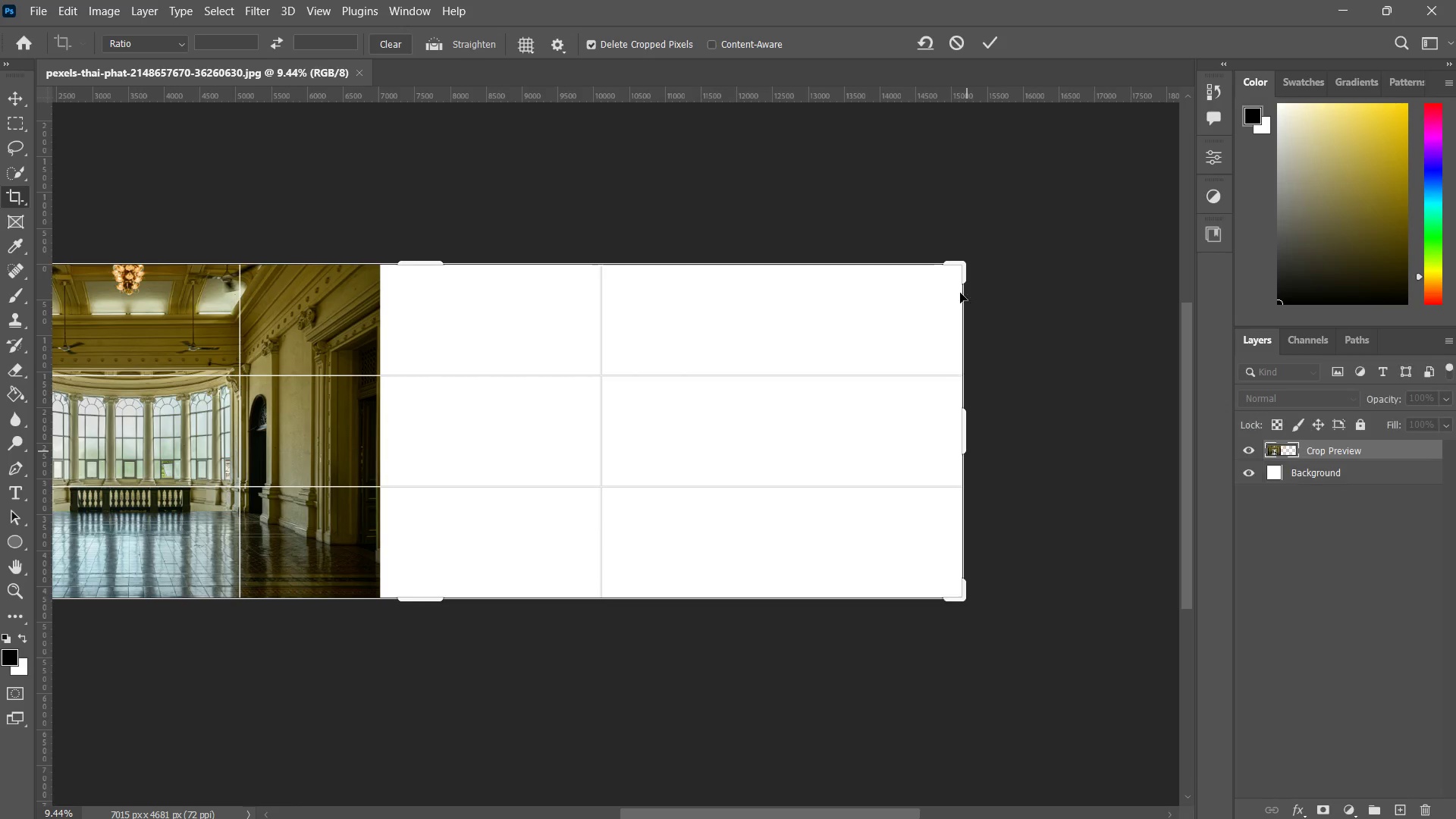 
key(Alt+Tab)
 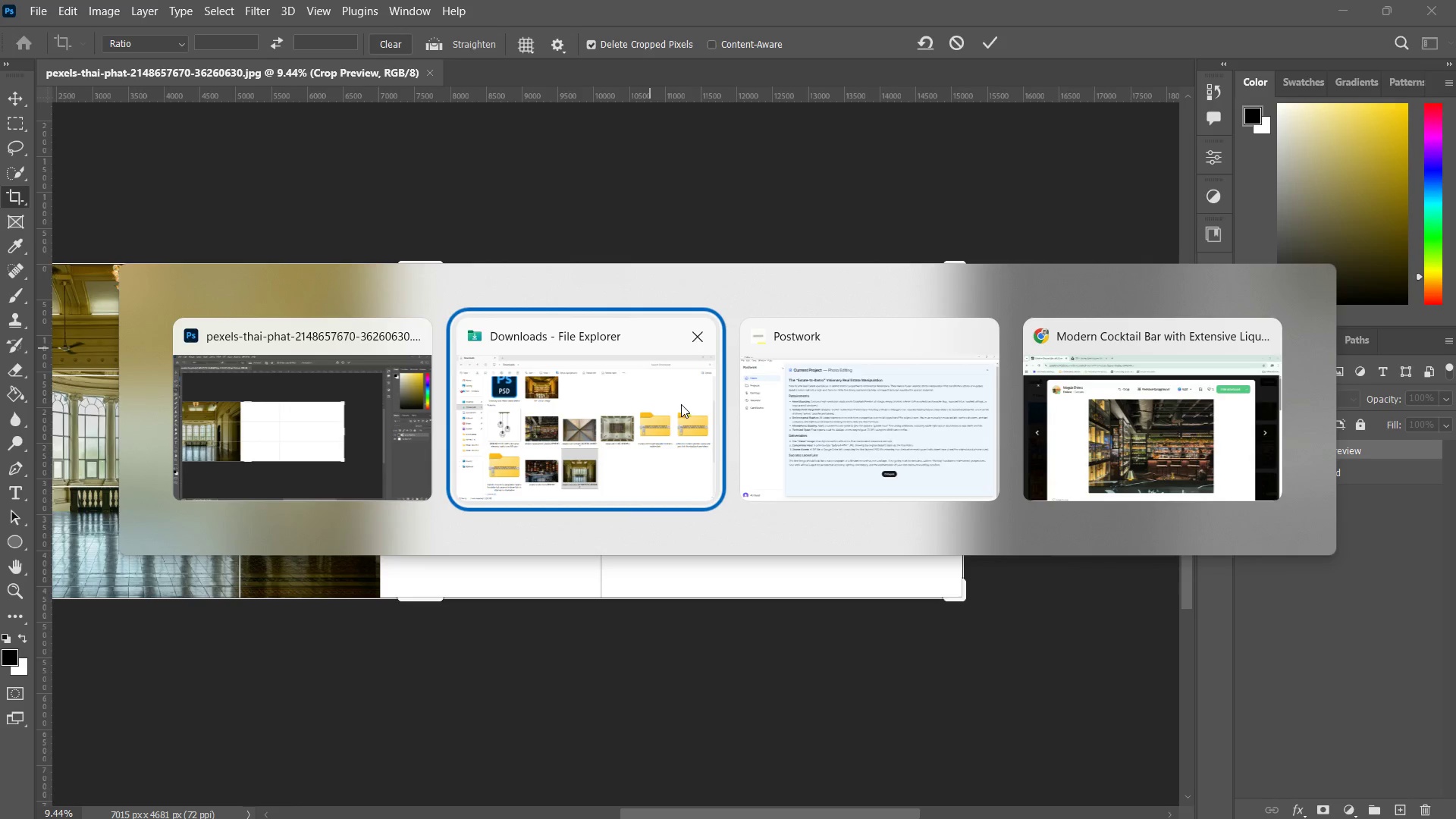 
left_click([651, 406])
 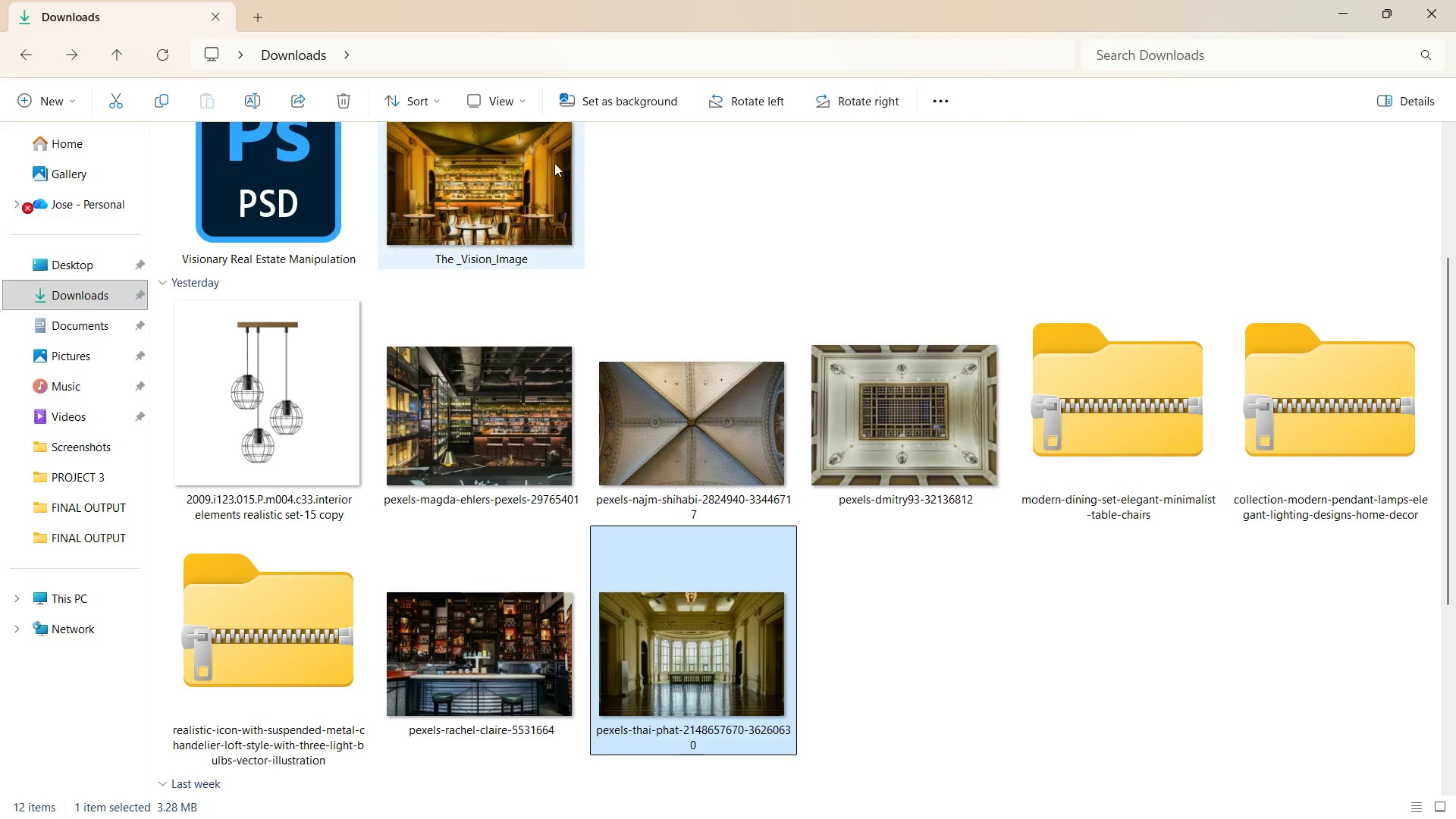 
right_click([526, 182])
 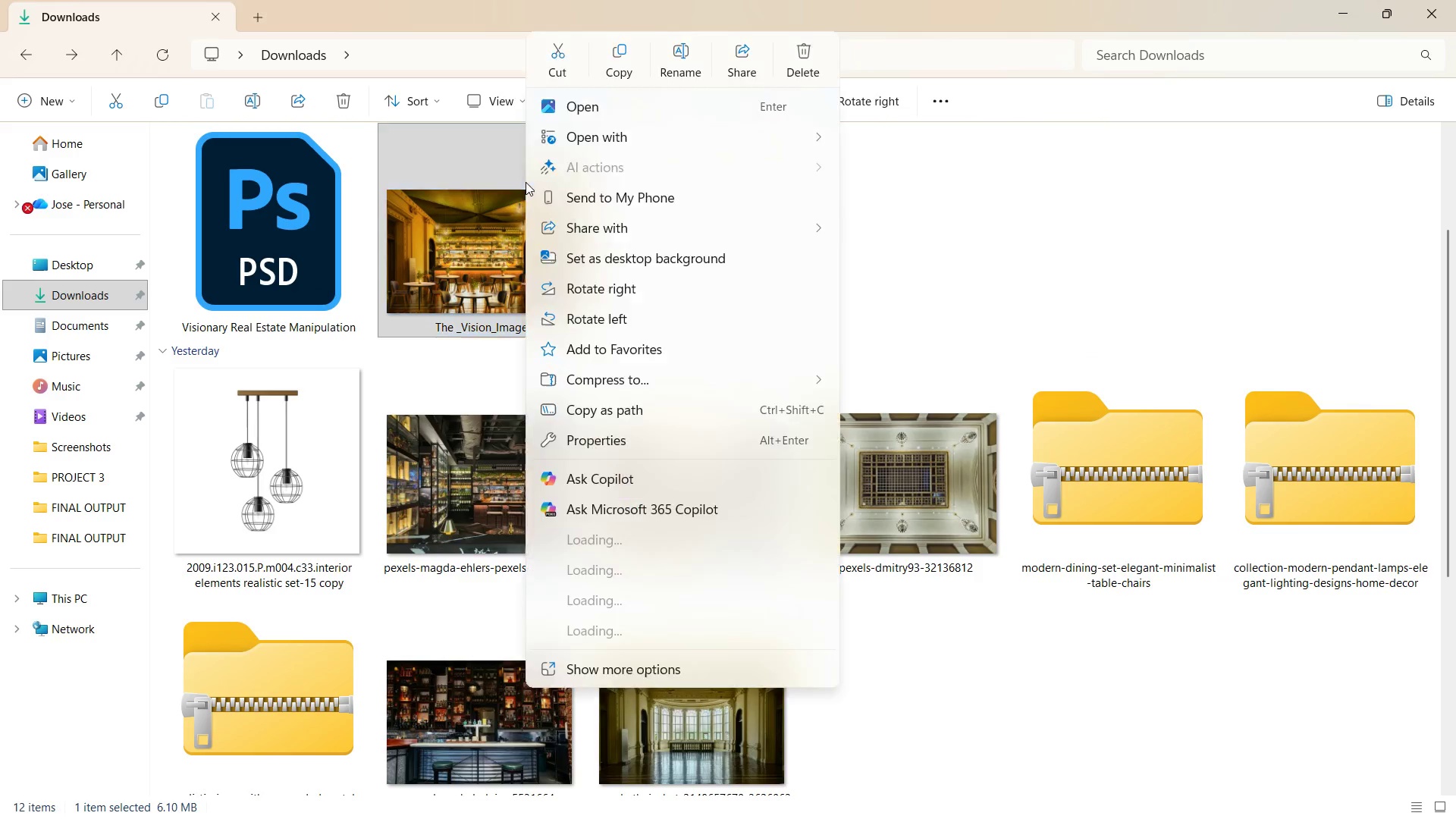 
left_click([526, 182])
 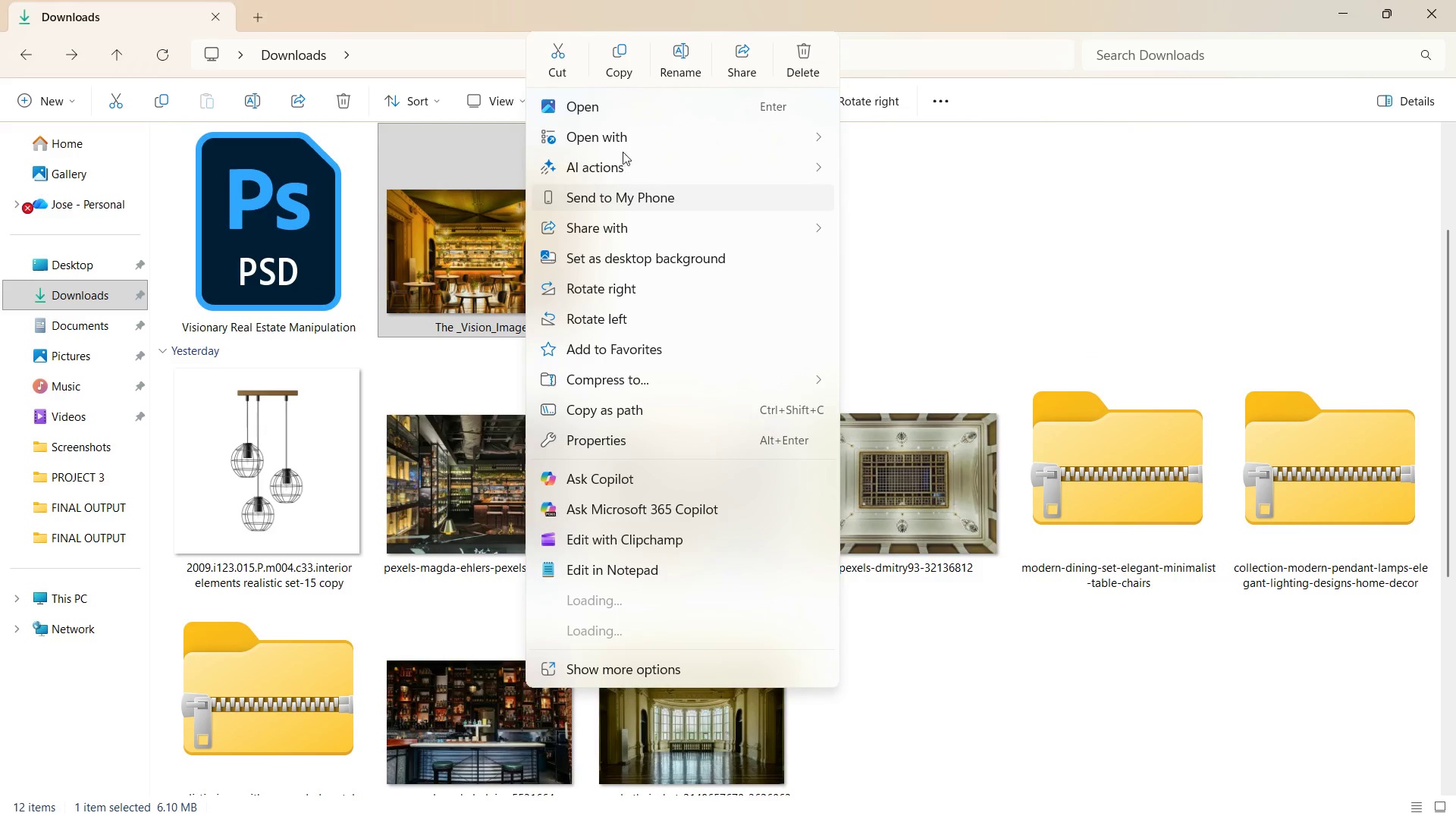 
left_click([624, 142])
 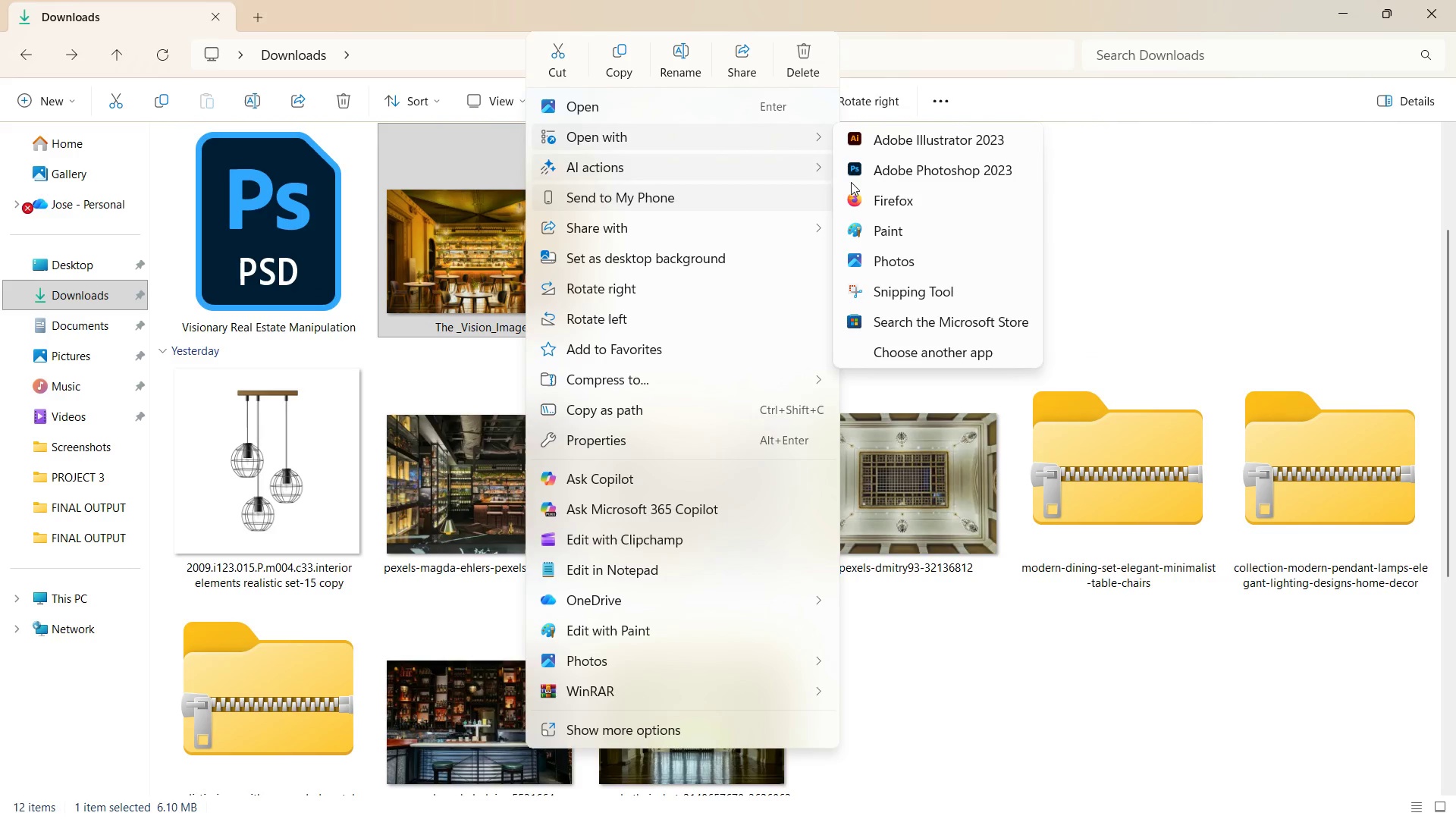 
left_click([879, 171])
 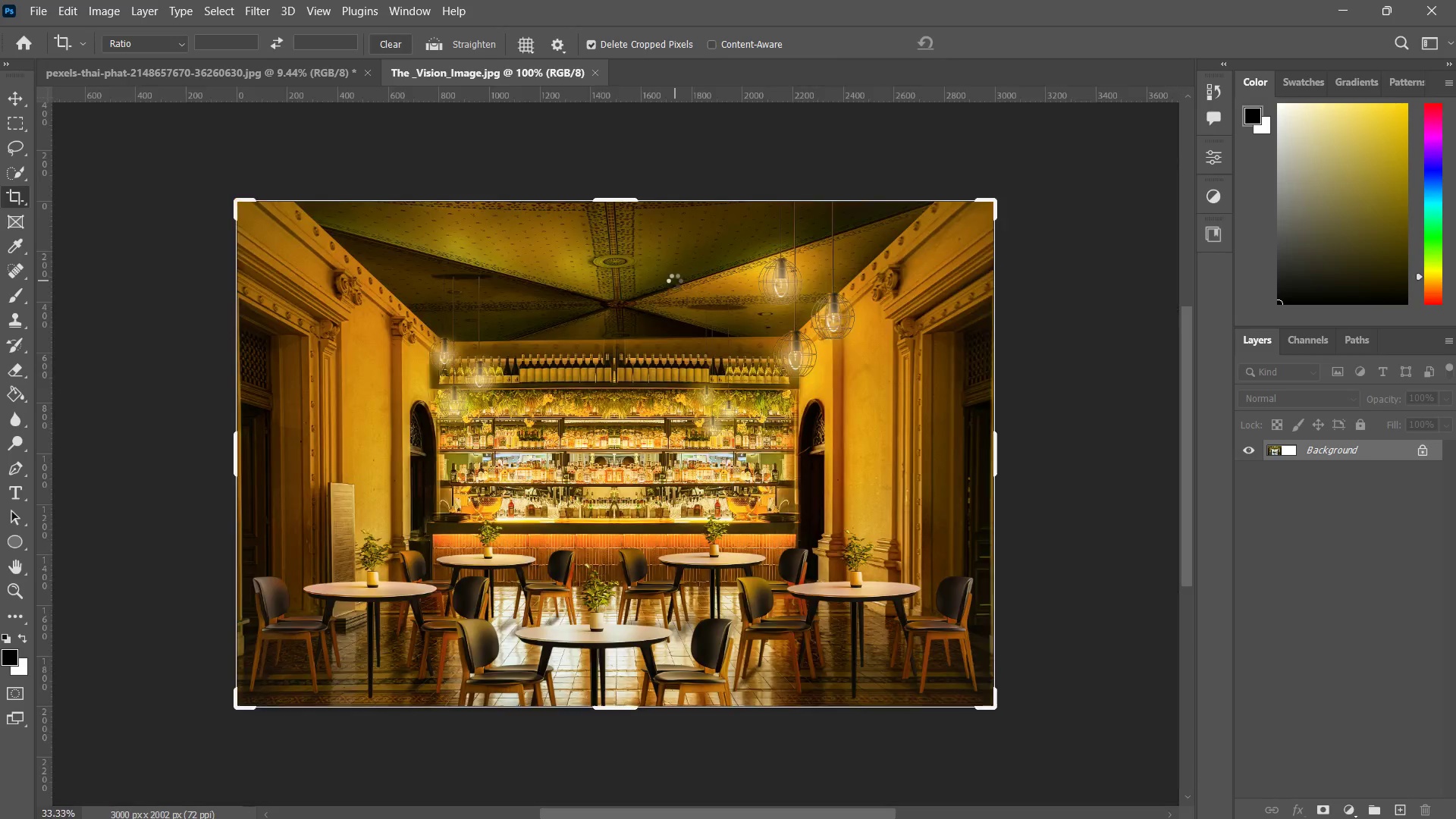 
left_click([294, 72])
 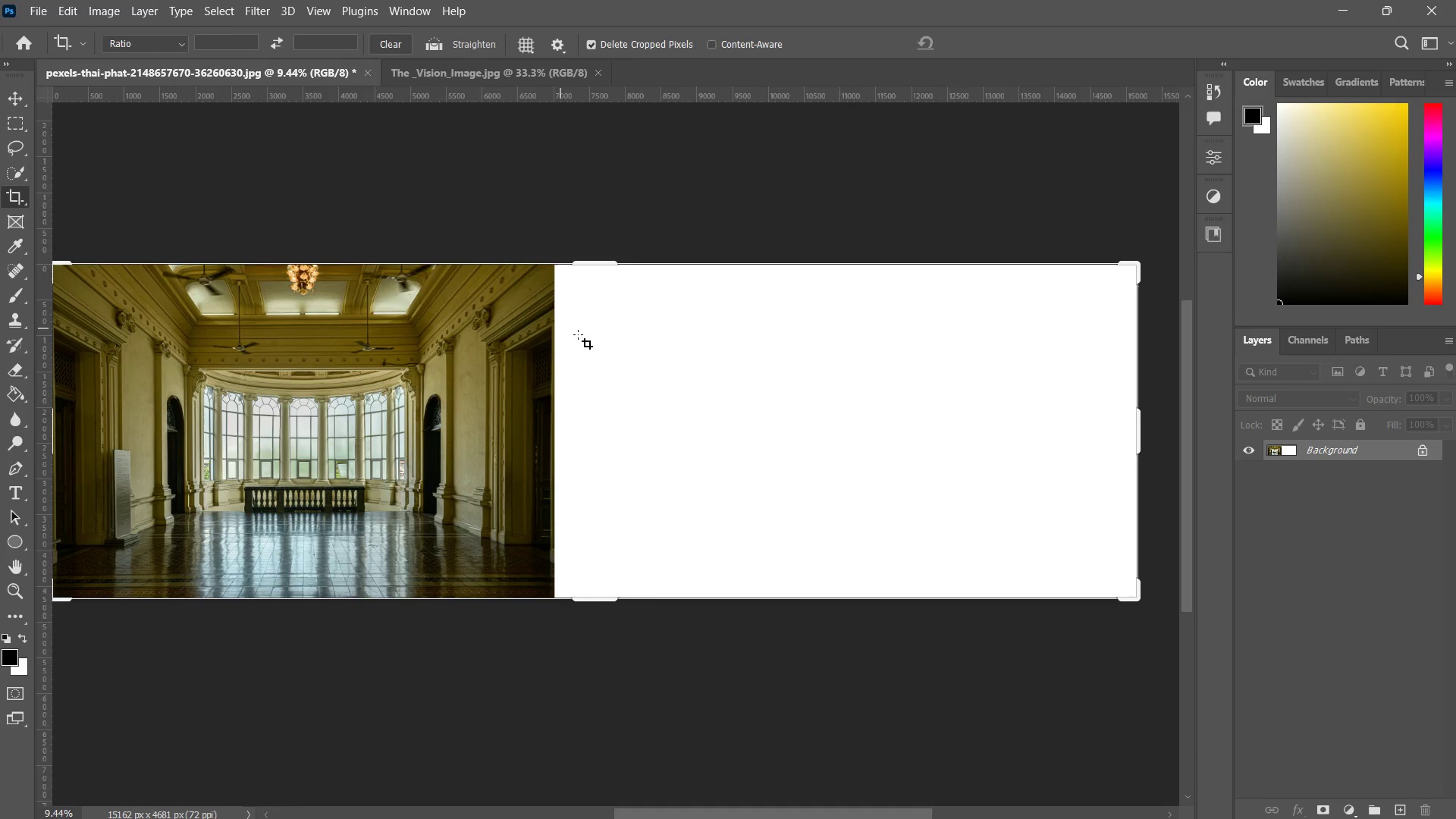 
key(V)
 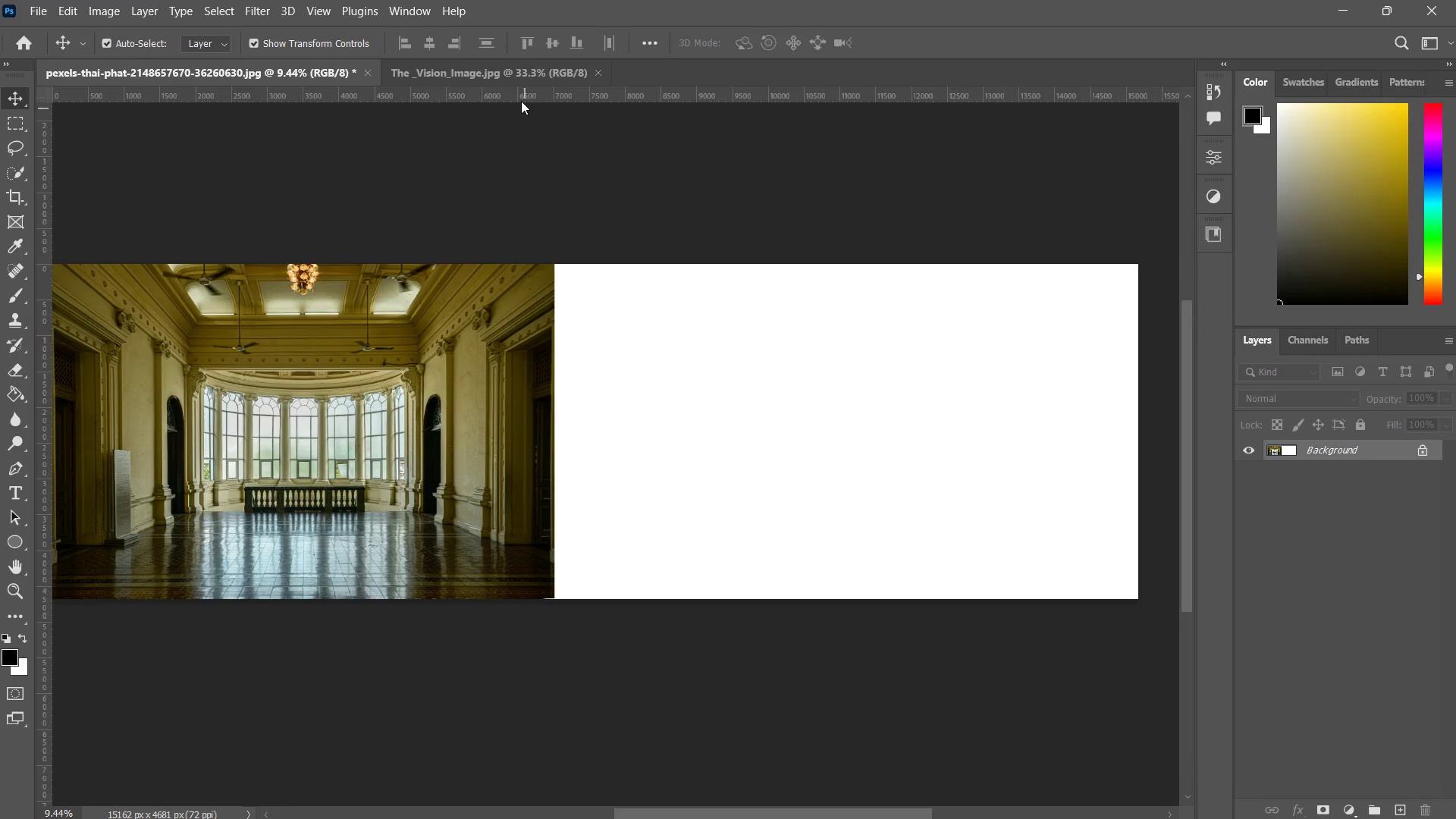 
left_click([512, 74])
 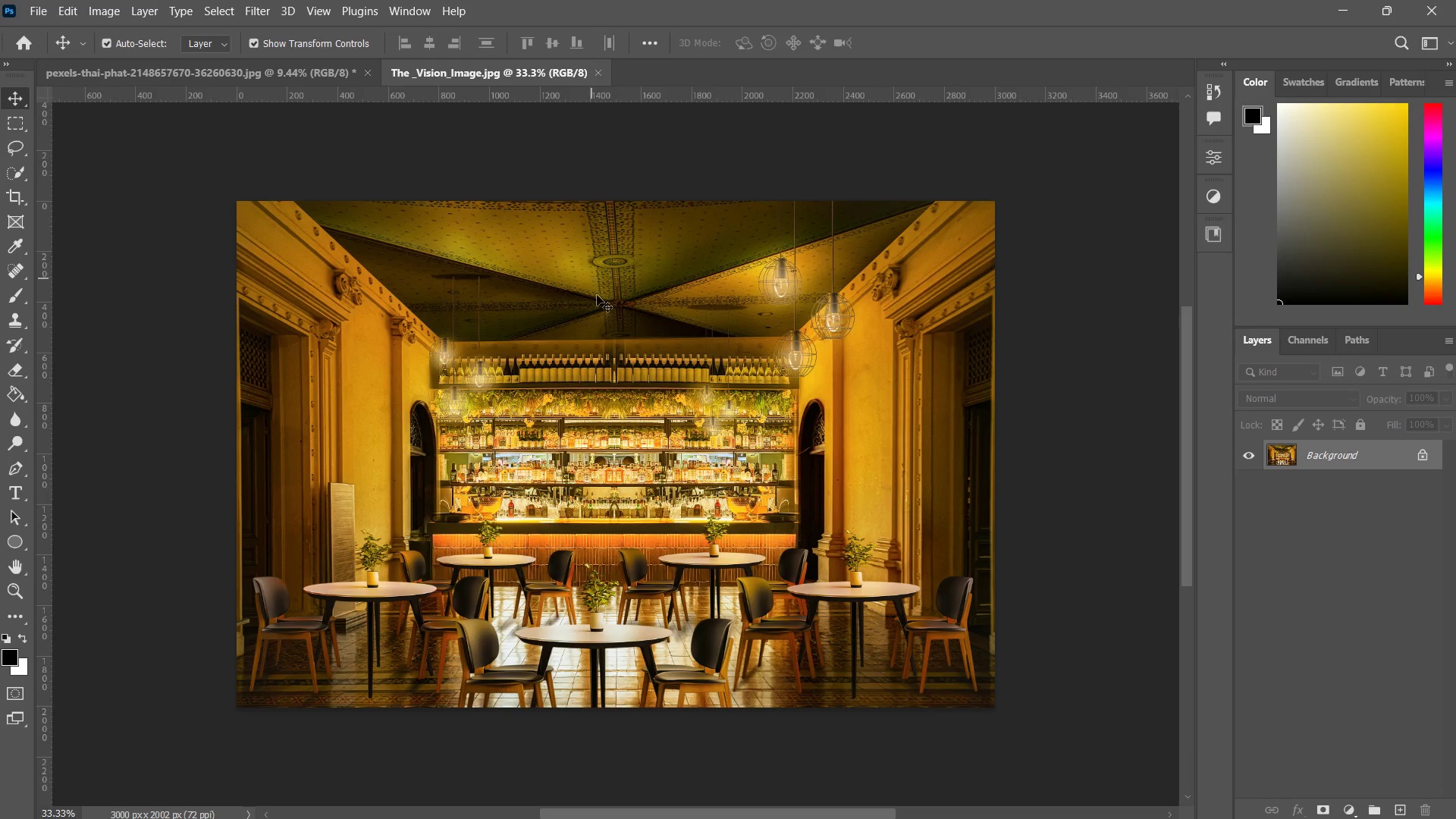 
key(V)
 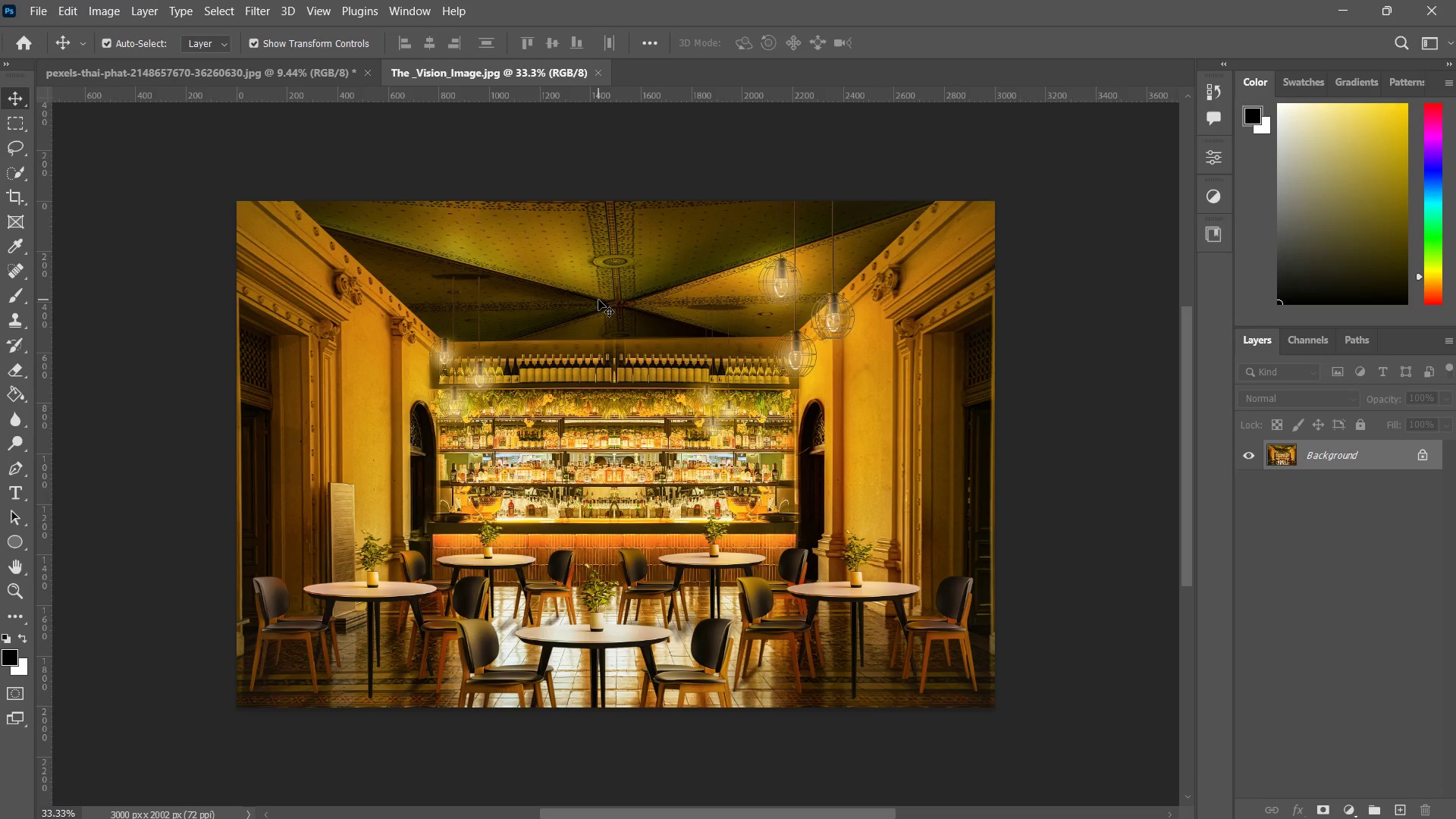 
left_click_drag(start_coordinate=[598, 300], to_coordinate=[725, 413])
 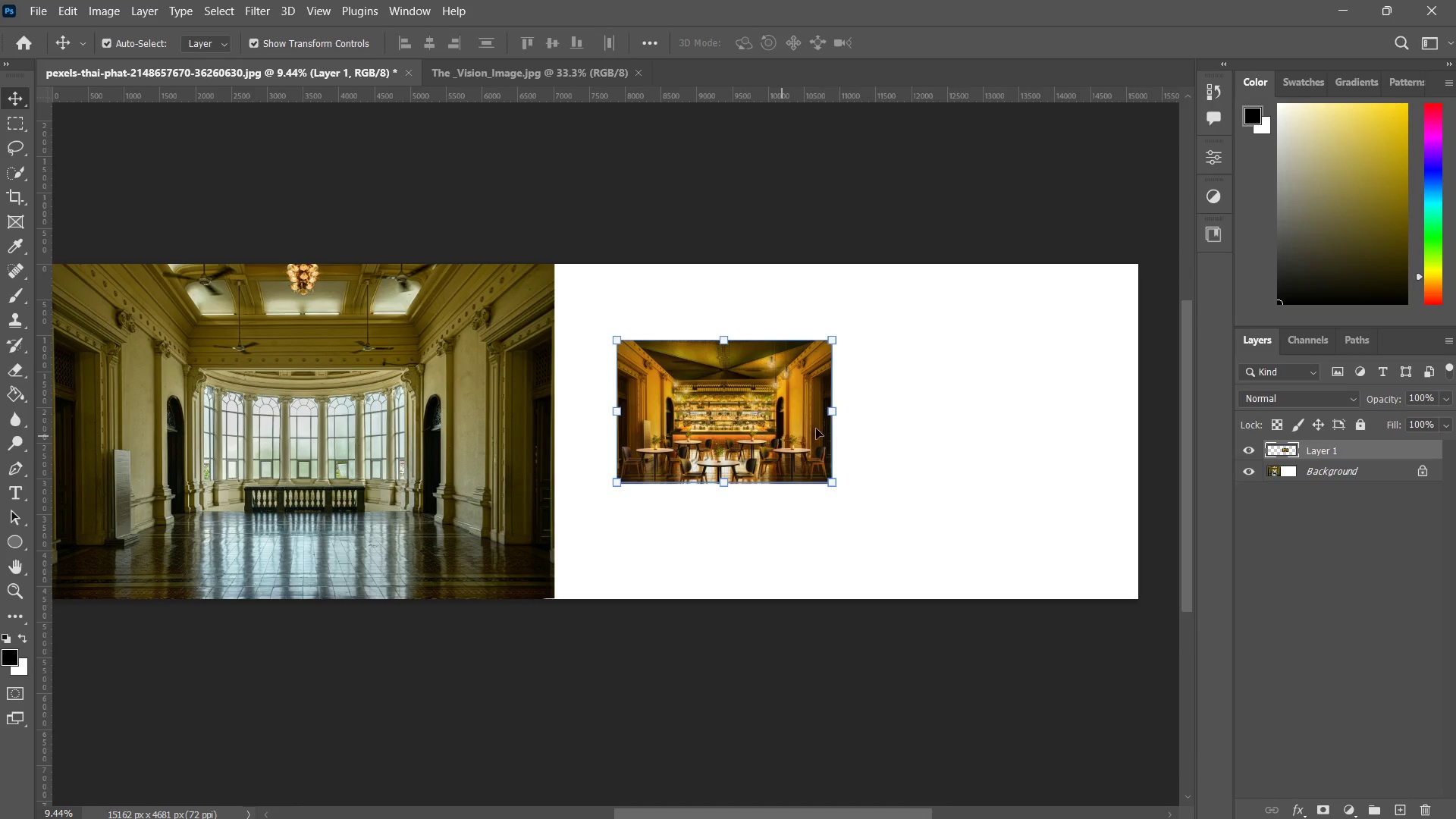 
hold_key(key=AltLeft, duration=1.75)
left_click_drag(start_coordinate=[830, 412], to_coordinate=[1023, 403])
 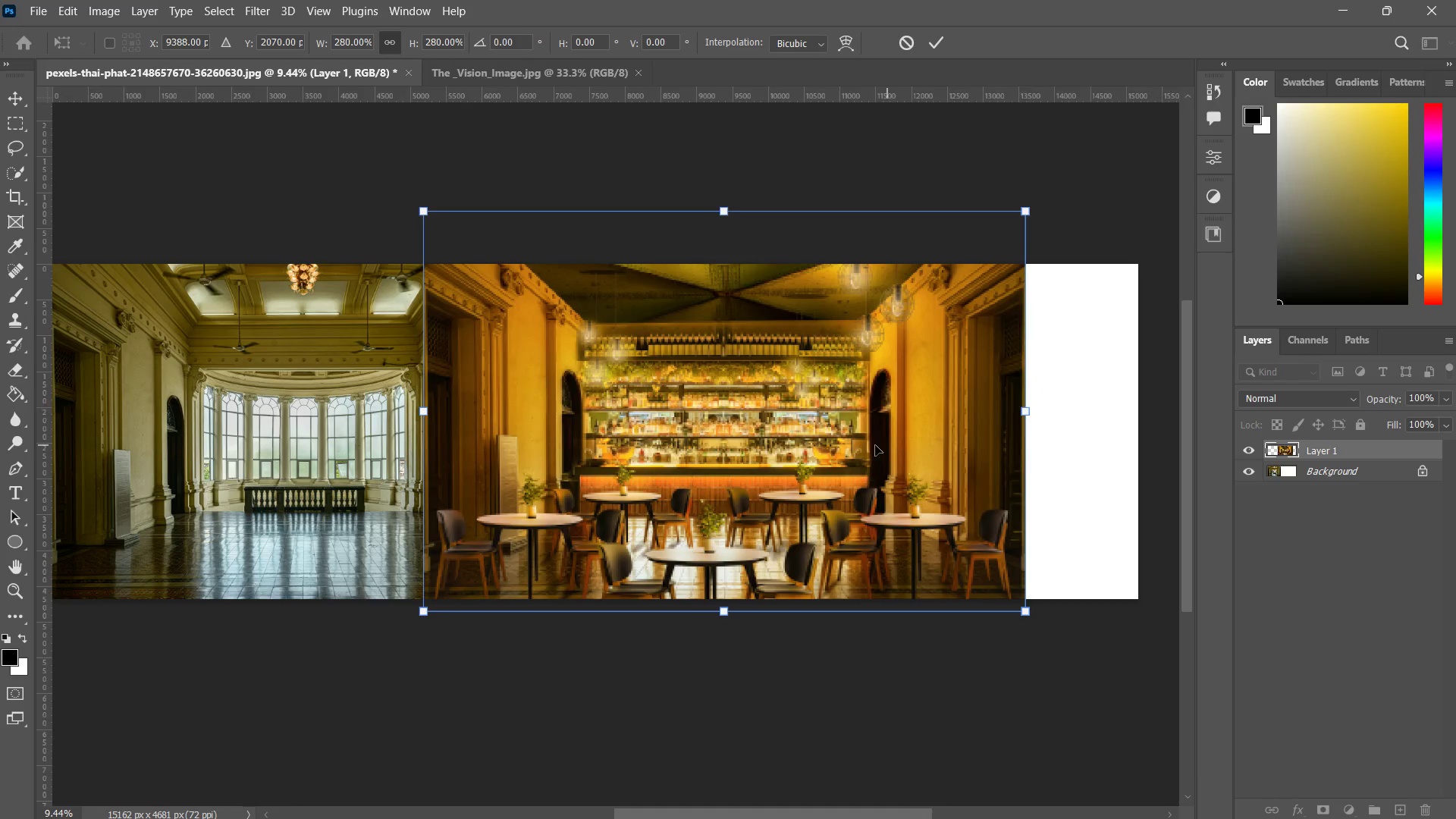 
left_click_drag(start_coordinate=[864, 445], to_coordinate=[975, 431])
 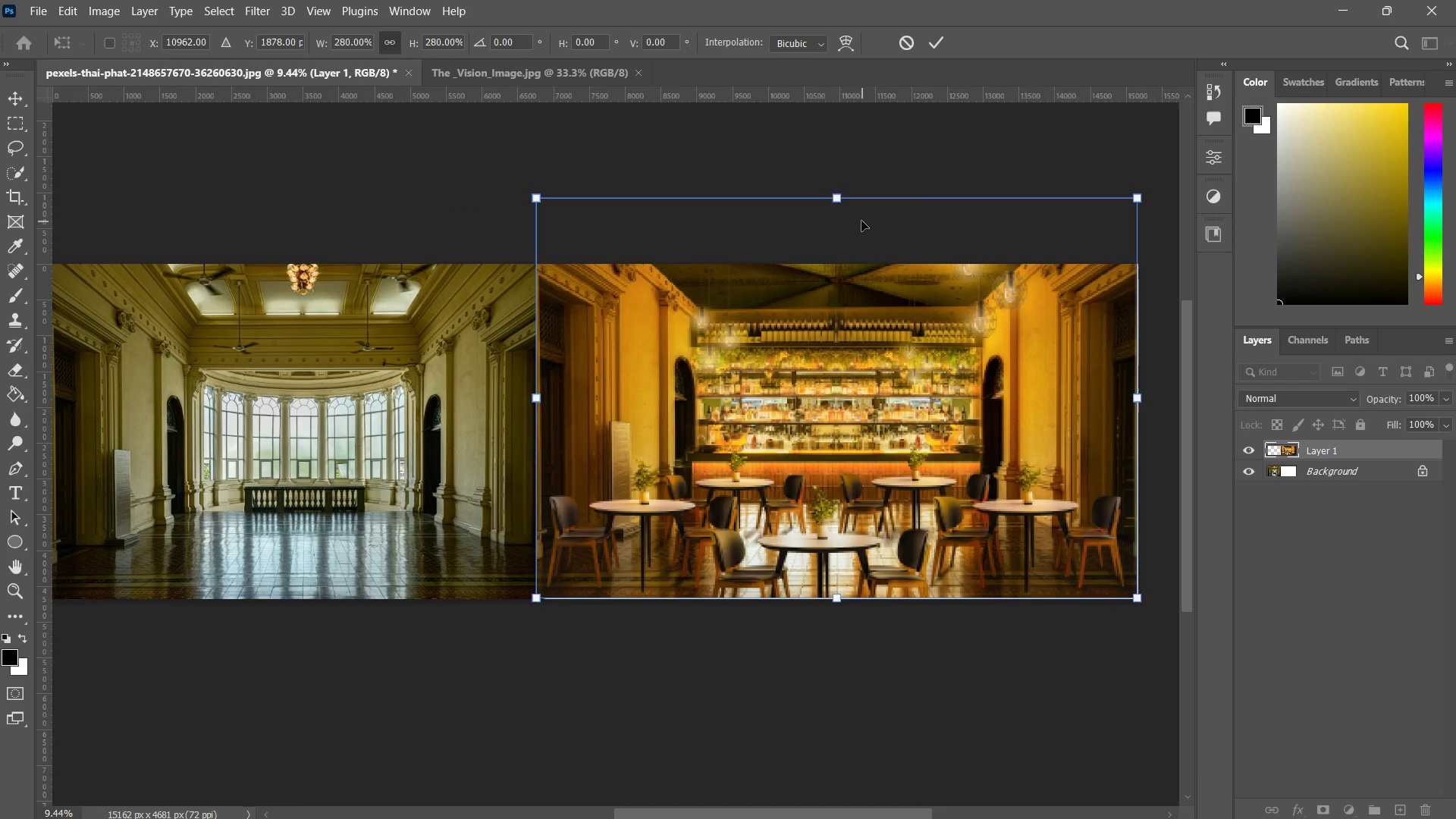 
left_click_drag(start_coordinate=[839, 198], to_coordinate=[837, 266])
 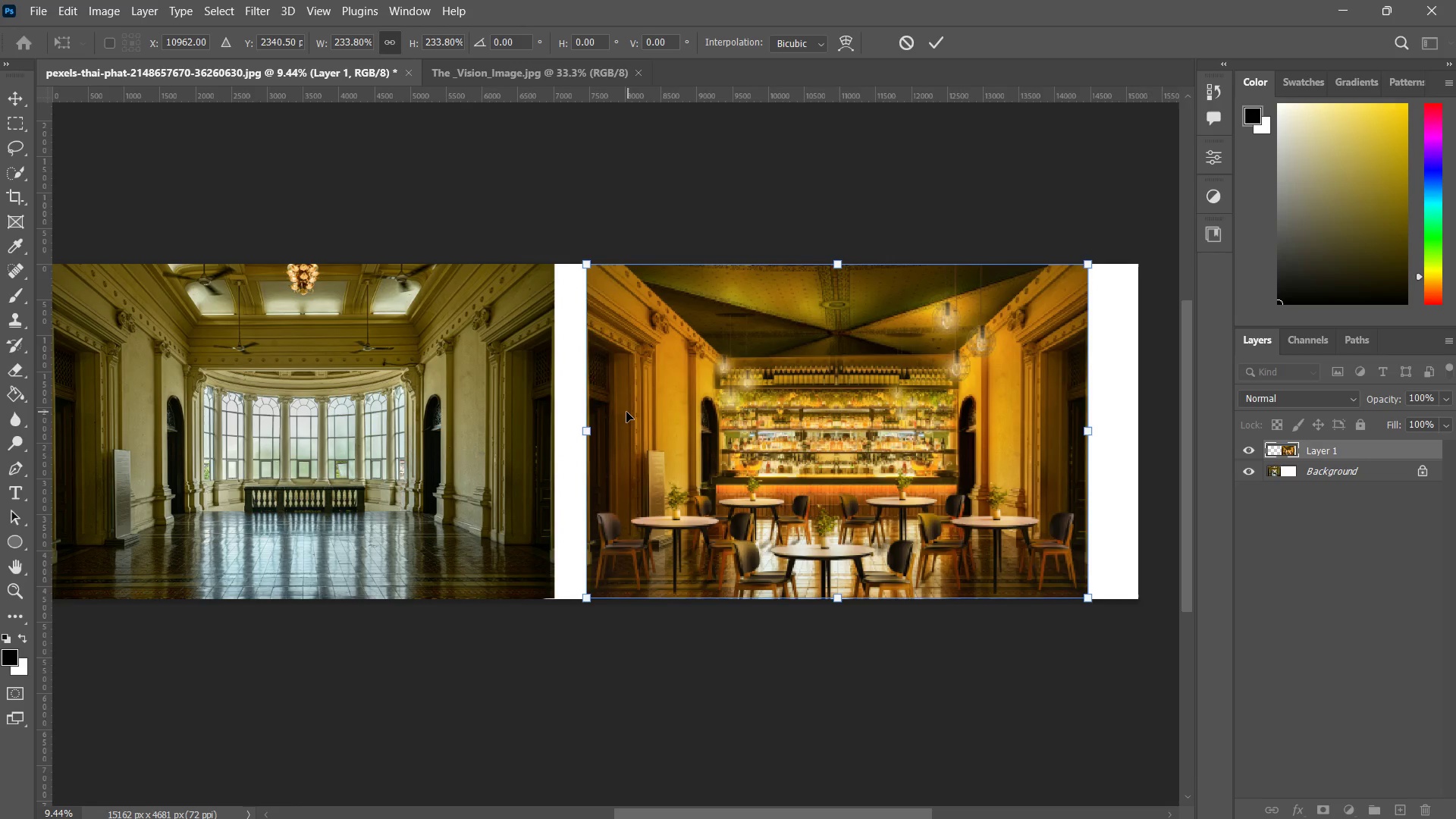 
left_click_drag(start_coordinate=[623, 412], to_coordinate=[589, 412])
 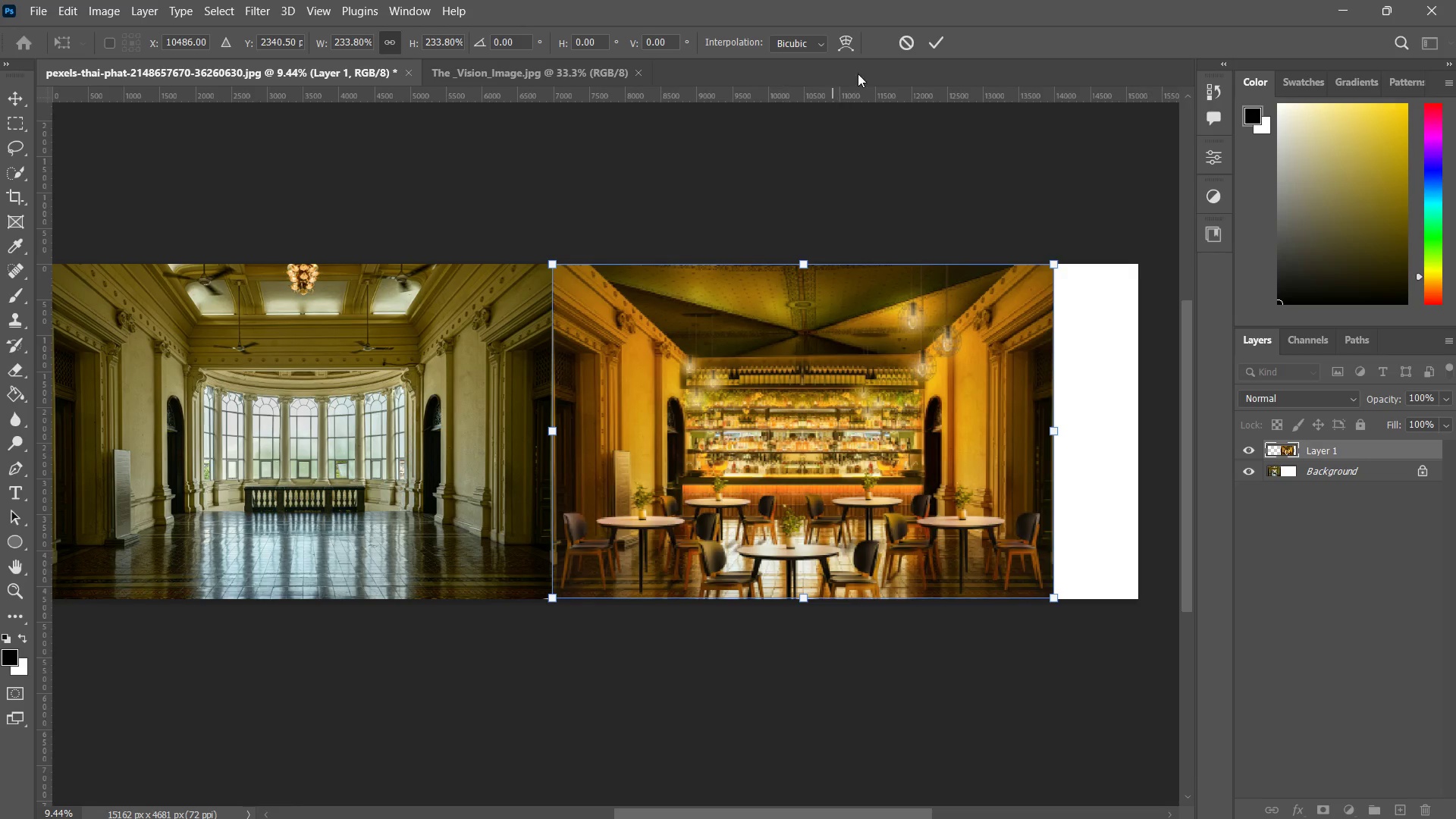 
hold_key(key=ShiftLeft, duration=2.42)
 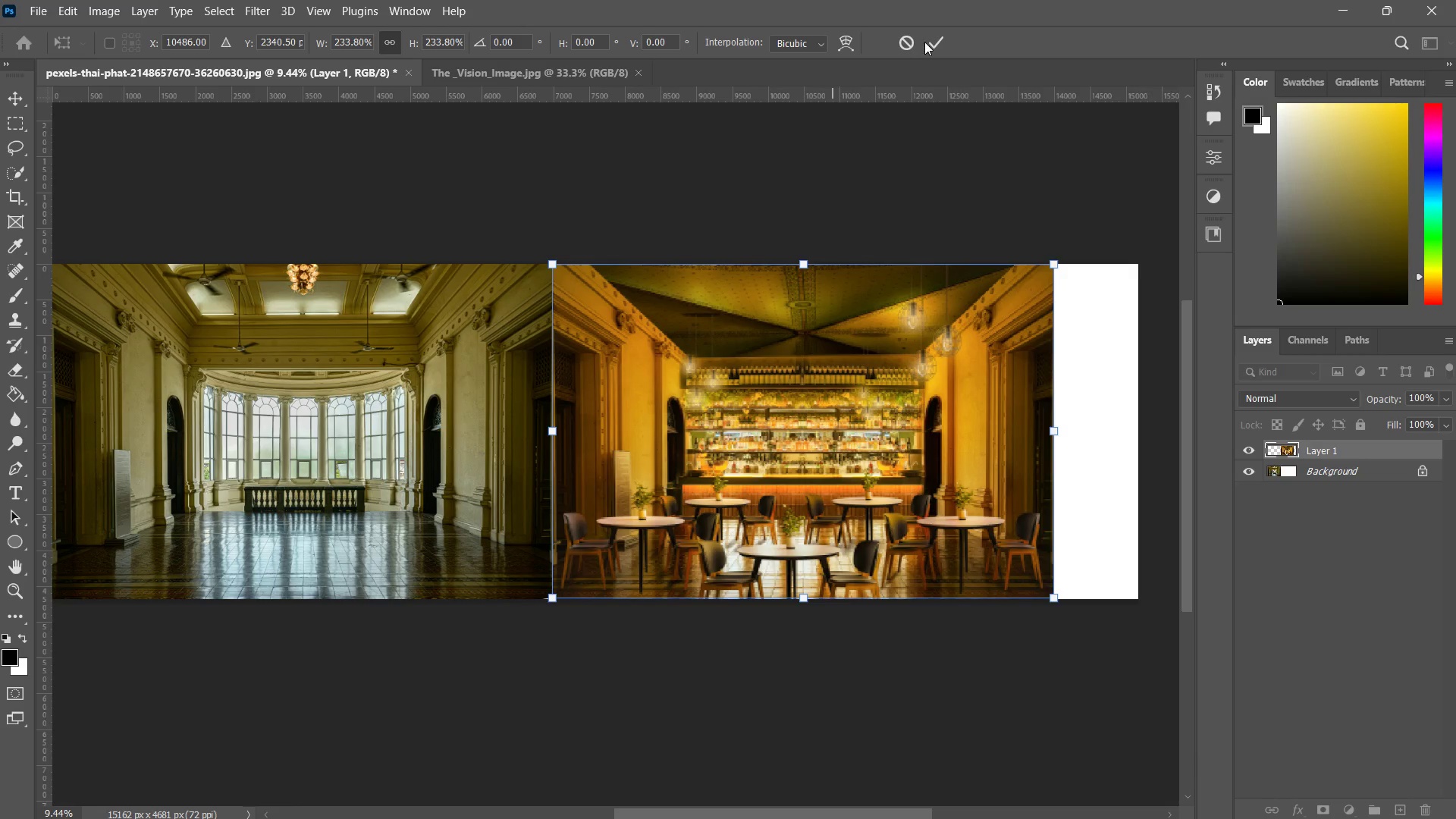 
left_click([937, 39])
 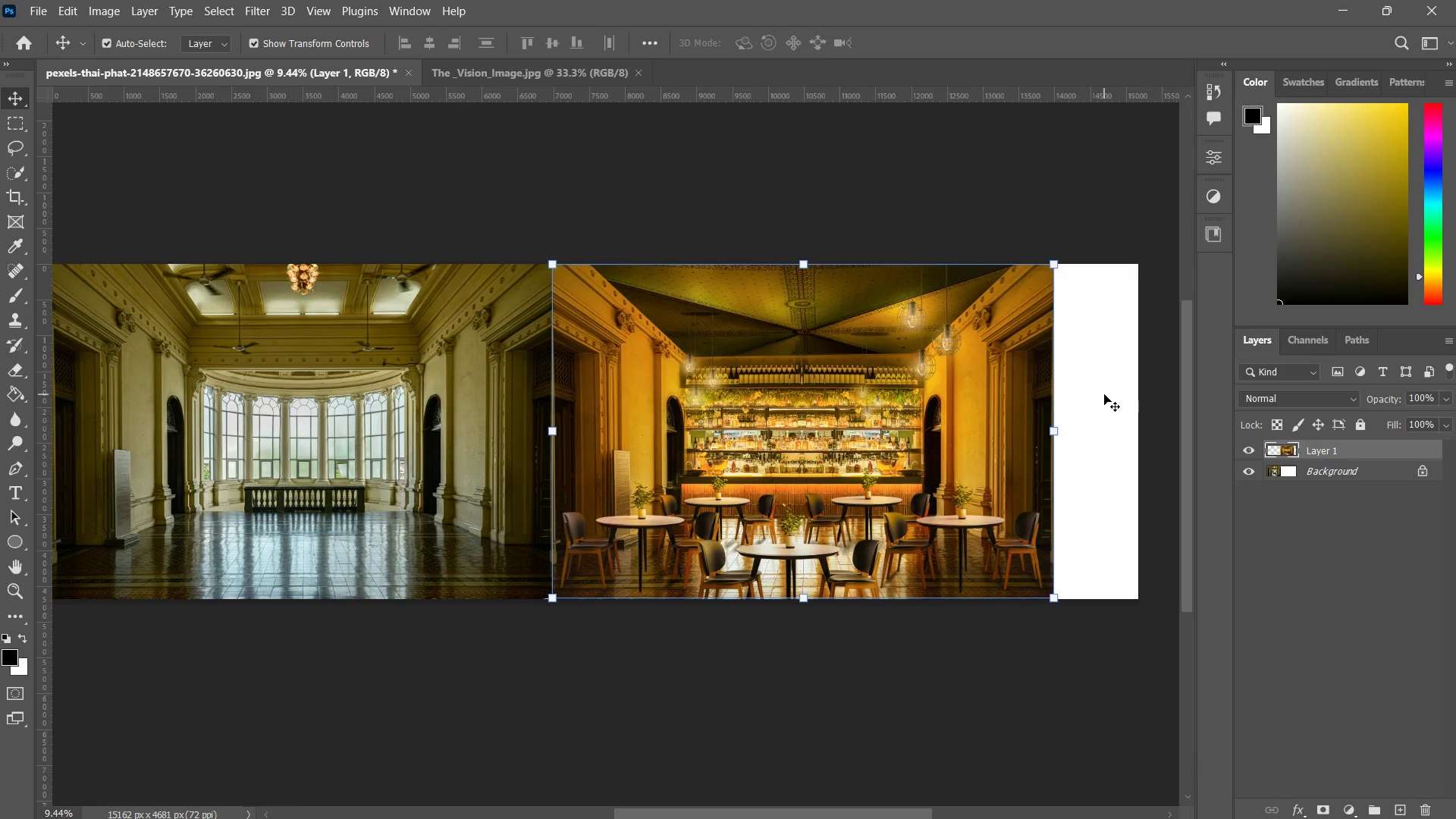 
key(C)
 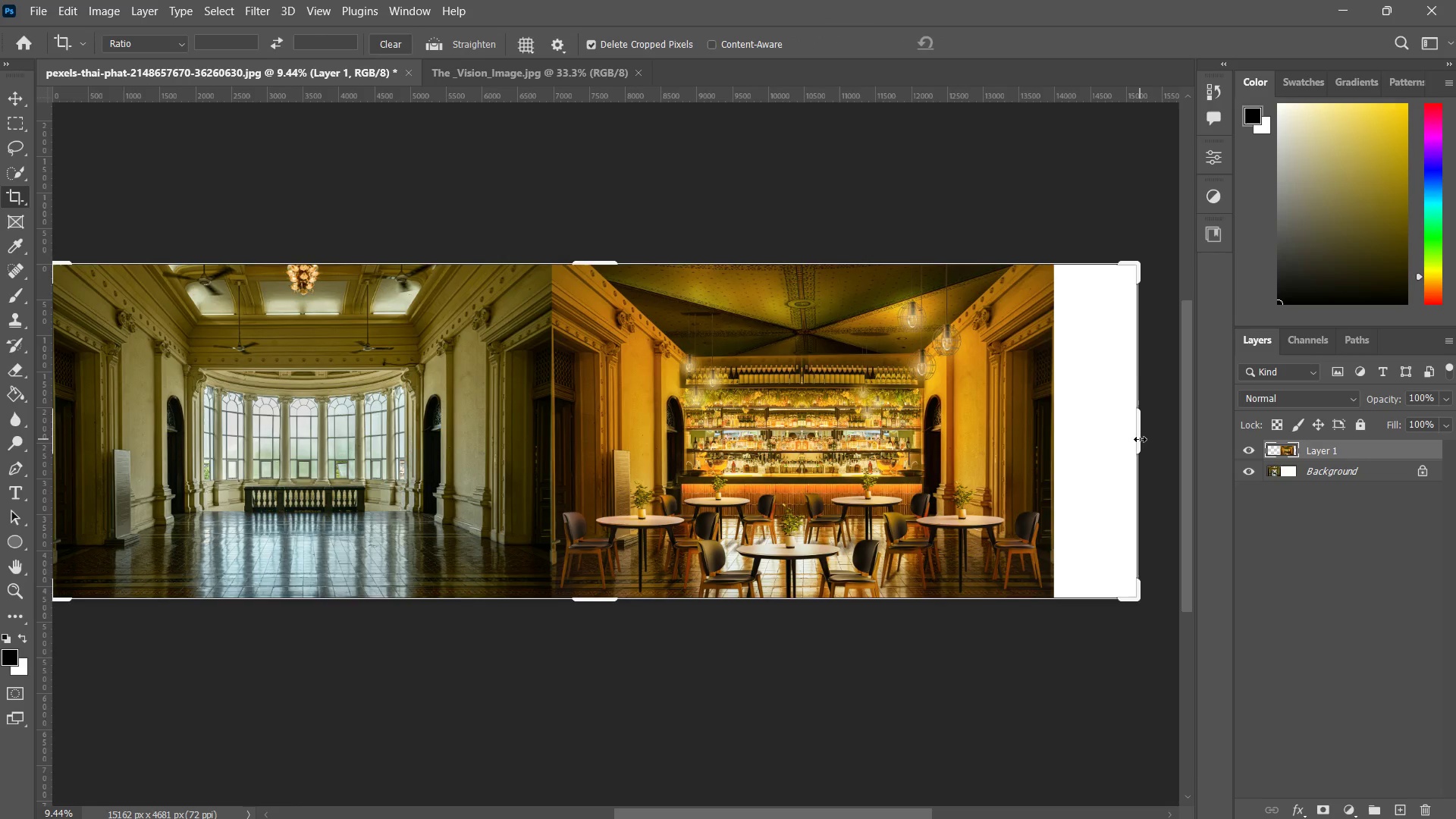 
left_click_drag(start_coordinate=[1140, 439], to_coordinate=[1094, 447])
 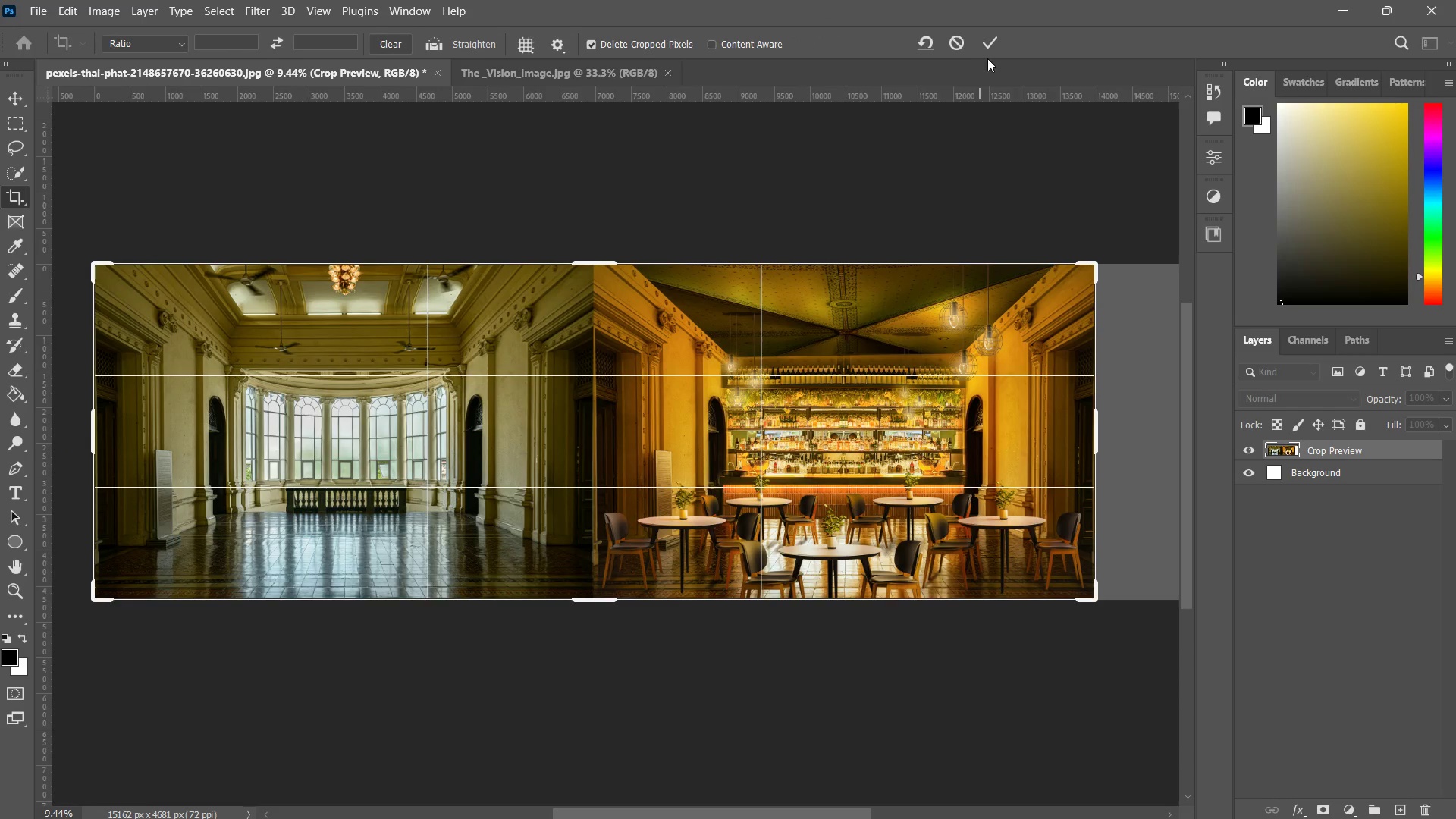 
left_click([989, 47])
 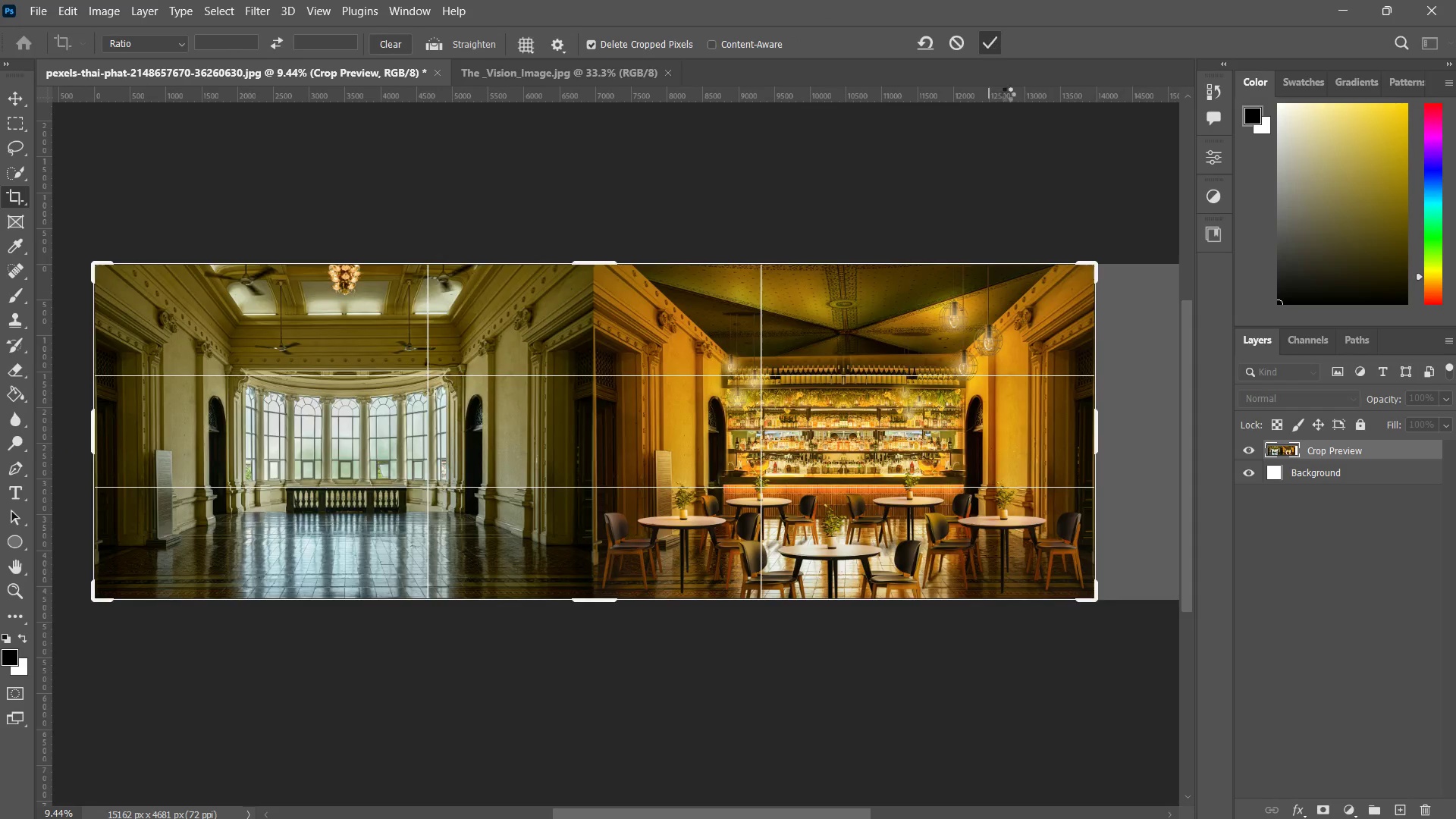 
type(zzzz z)
 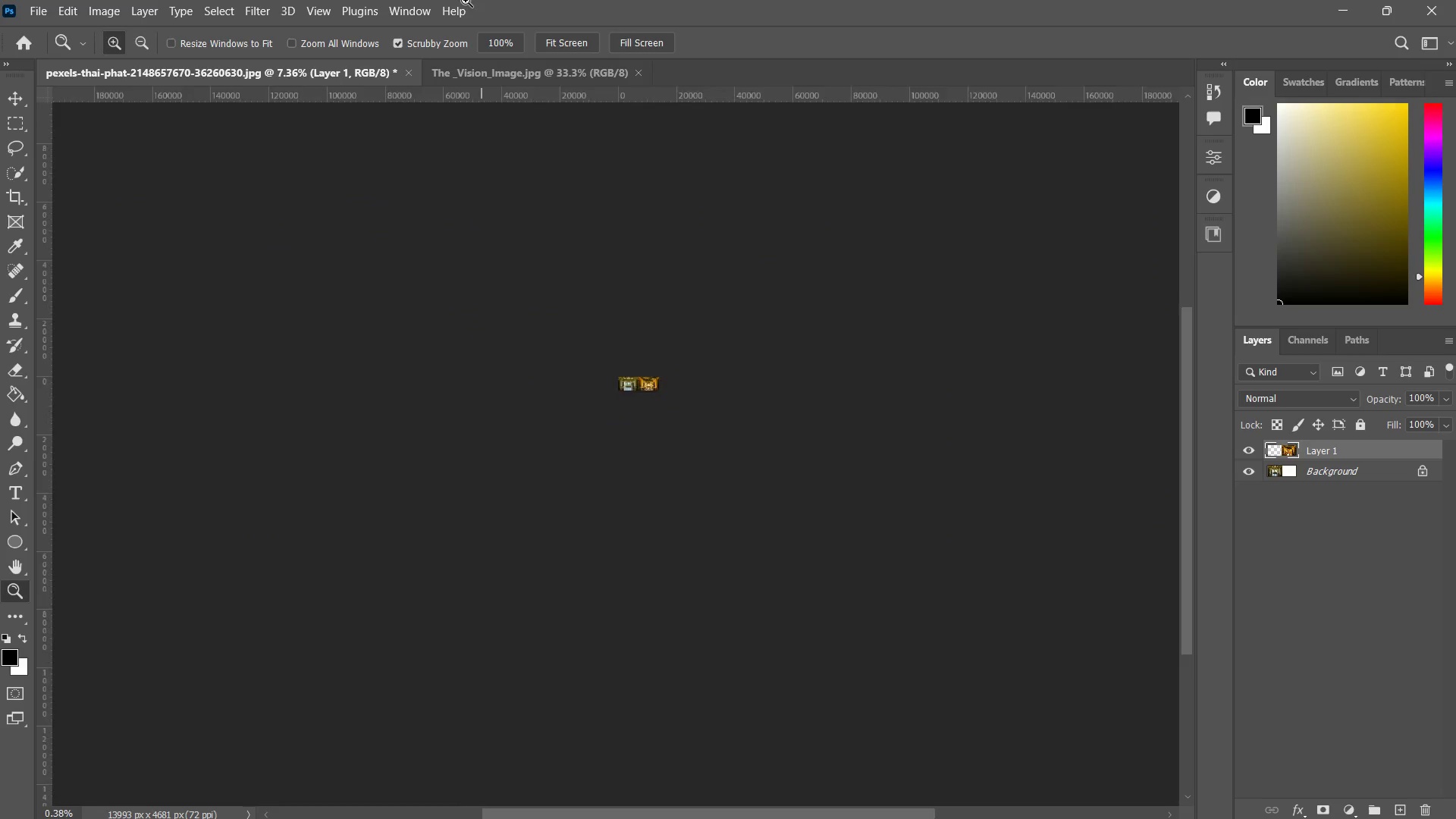 
left_click_drag(start_coordinate=[1064, 334], to_coordinate=[1094, 317])
 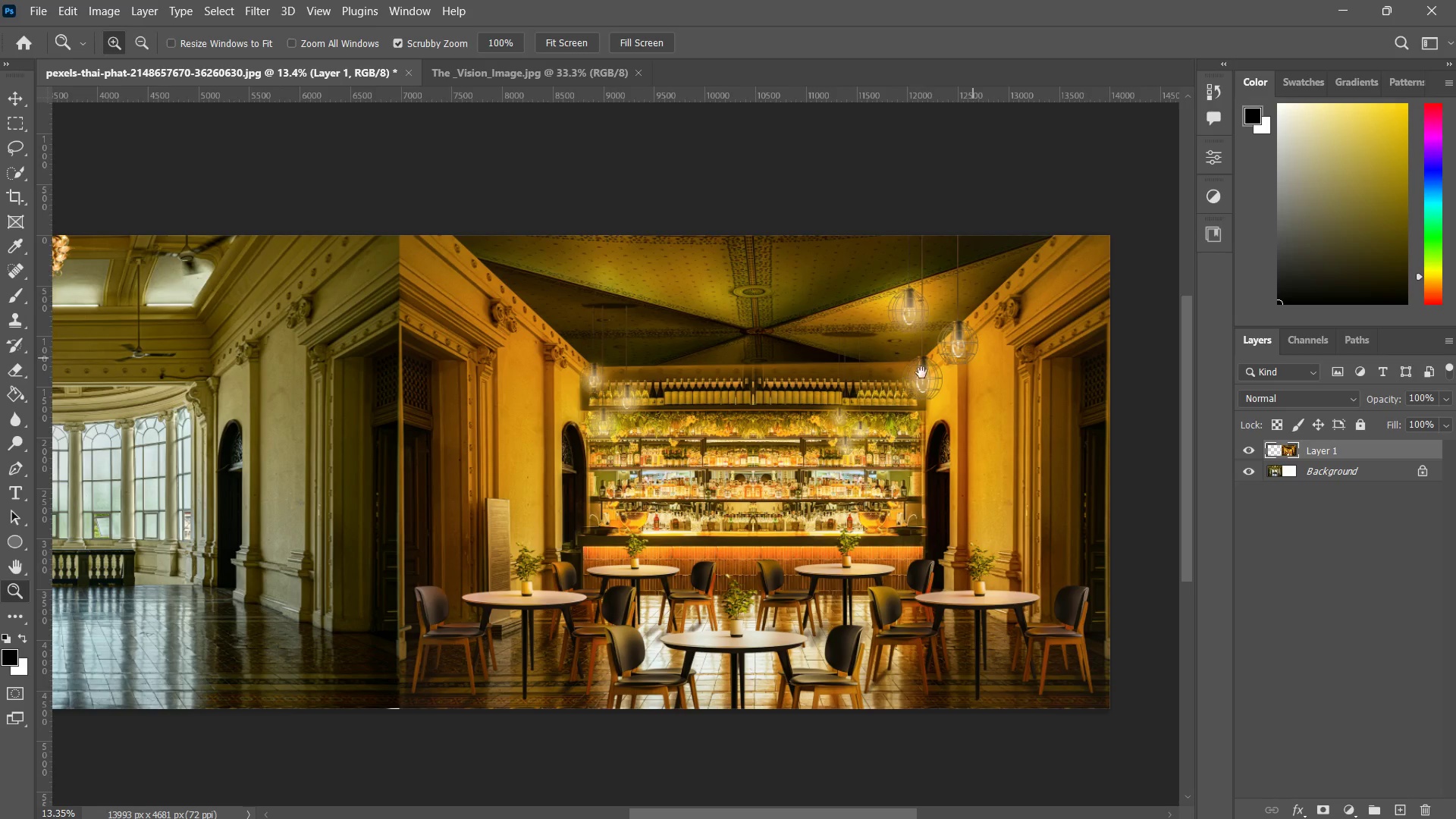 
left_click_drag(start_coordinate=[848, 395], to_coordinate=[885, 347])
 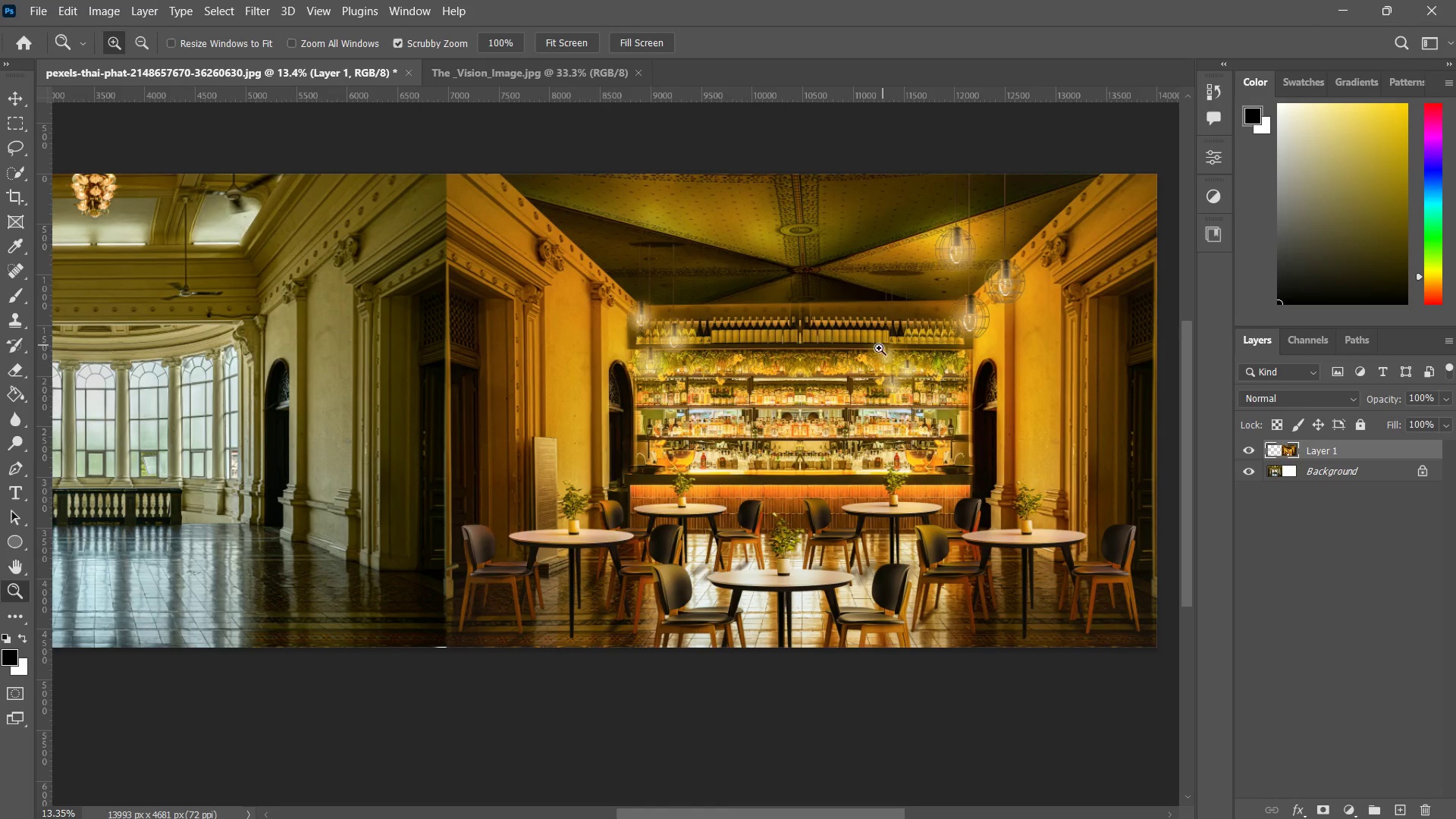 
left_click_drag(start_coordinate=[882, 346], to_coordinate=[839, 386])
 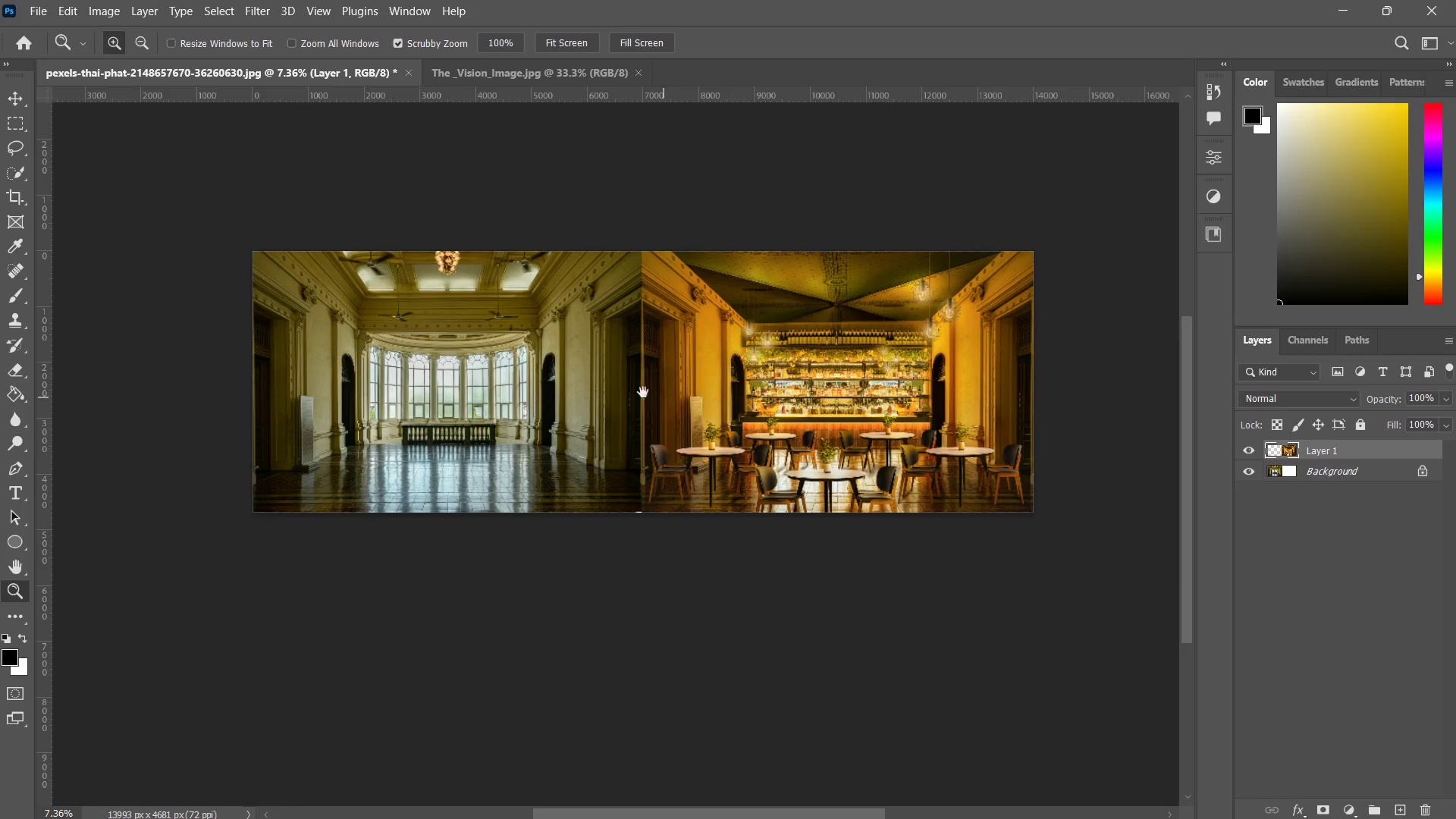 
left_click_drag(start_coordinate=[639, 384], to_coordinate=[366, 0])
 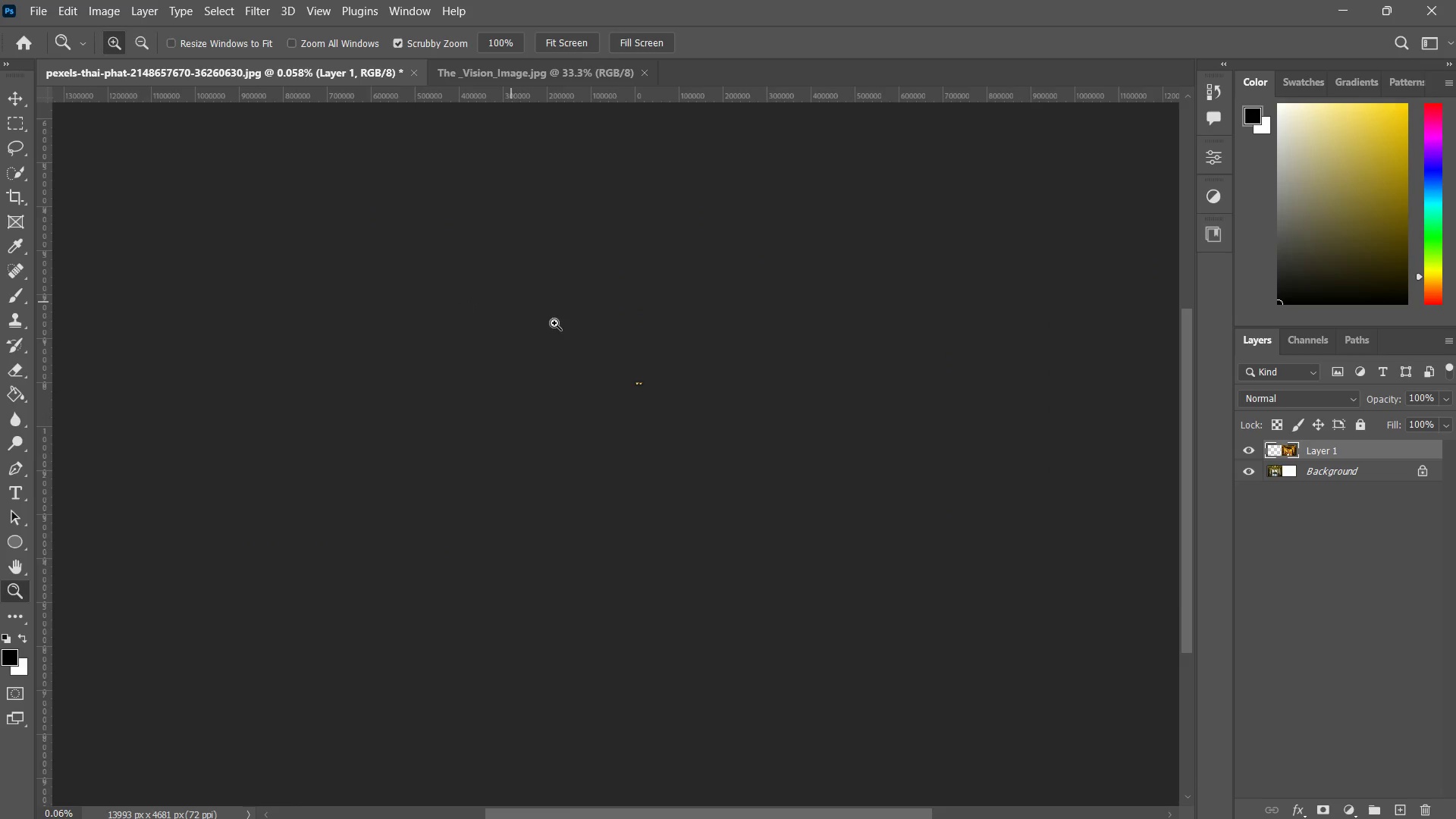 
left_click_drag(start_coordinate=[622, 397], to_coordinate=[893, 246])
 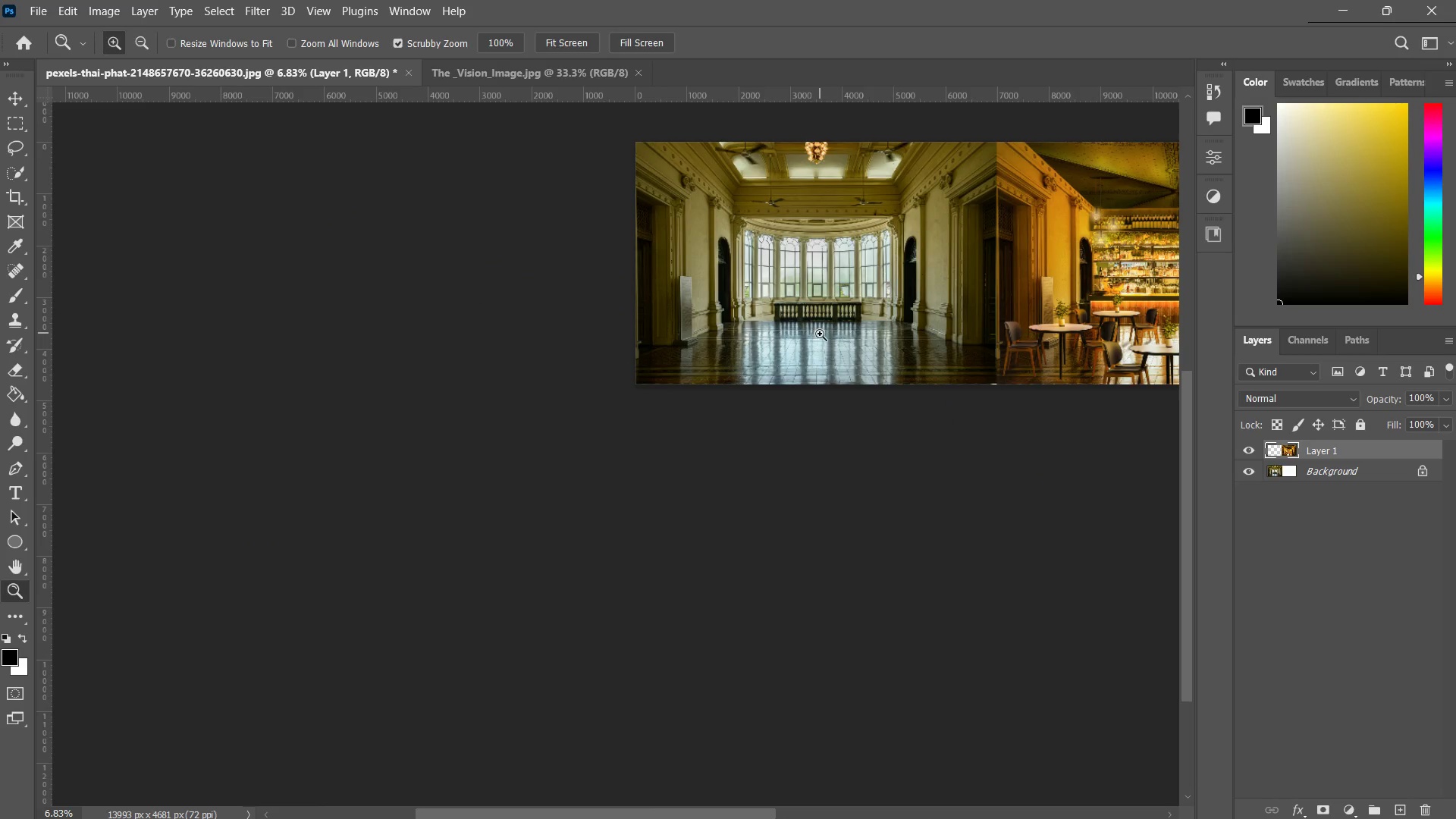 
hold_key(key=Space, duration=0.45)
 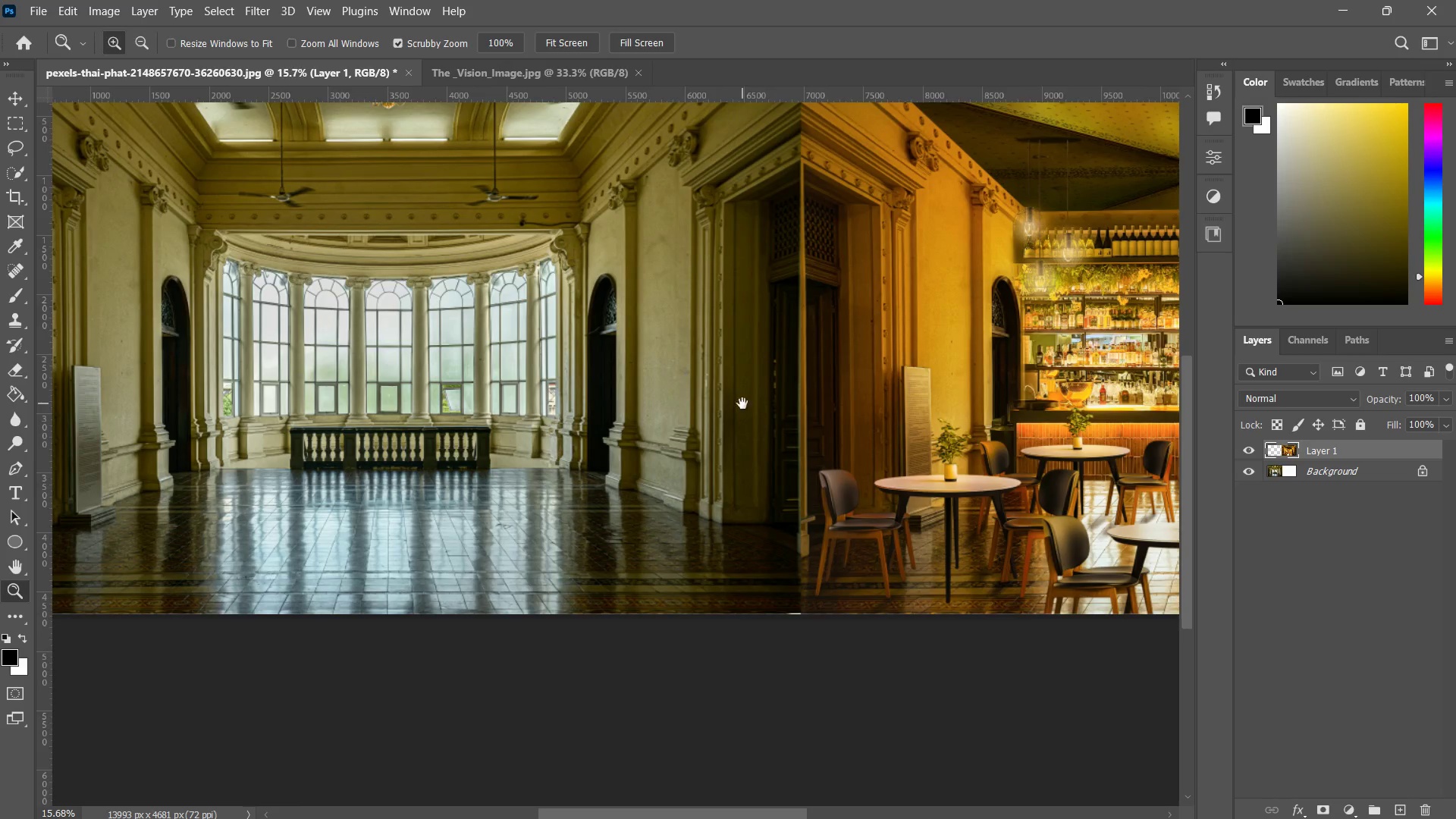 
left_click_drag(start_coordinate=[814, 338], to_coordinate=[575, 457])
 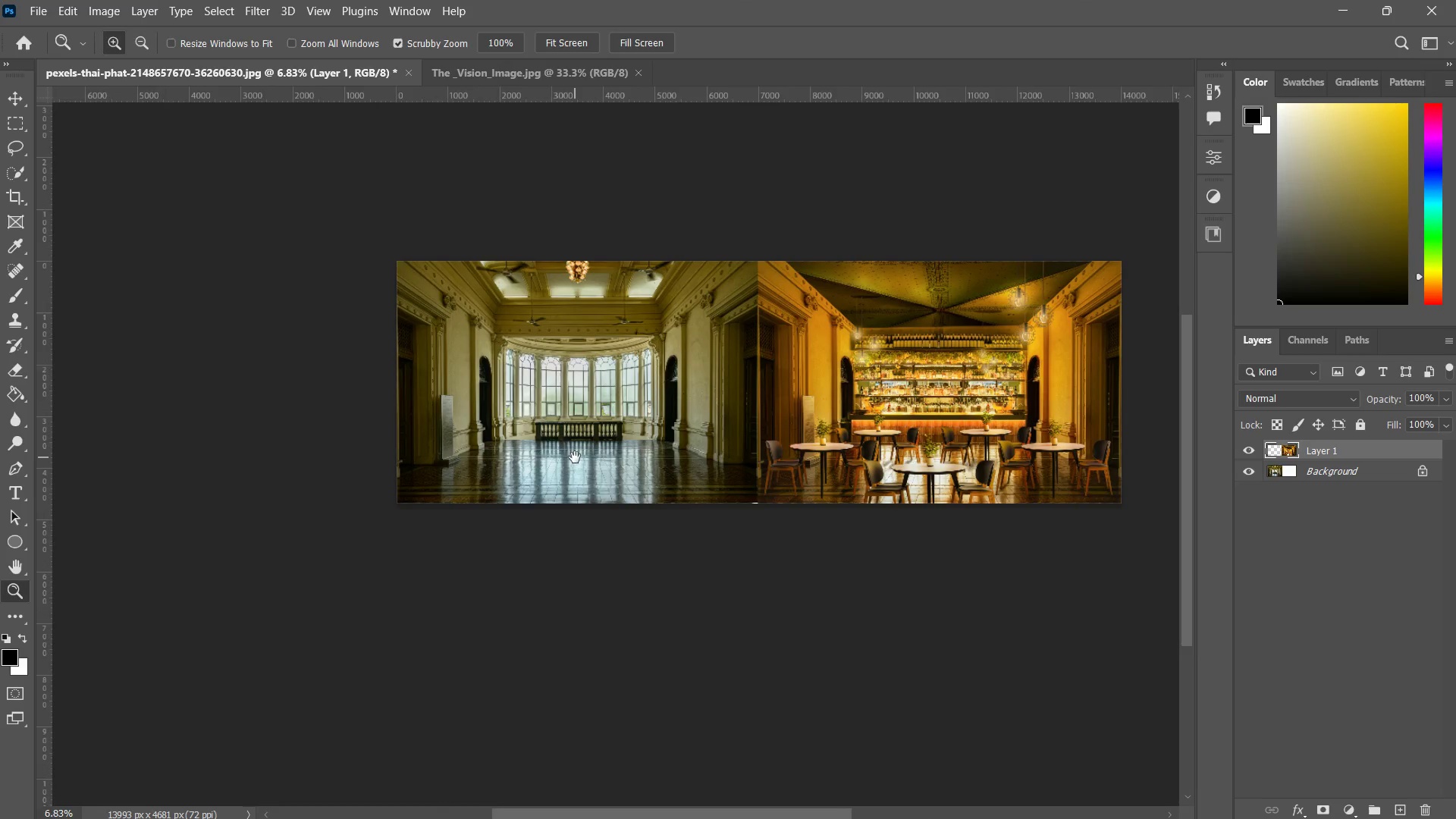 
key(Z)
 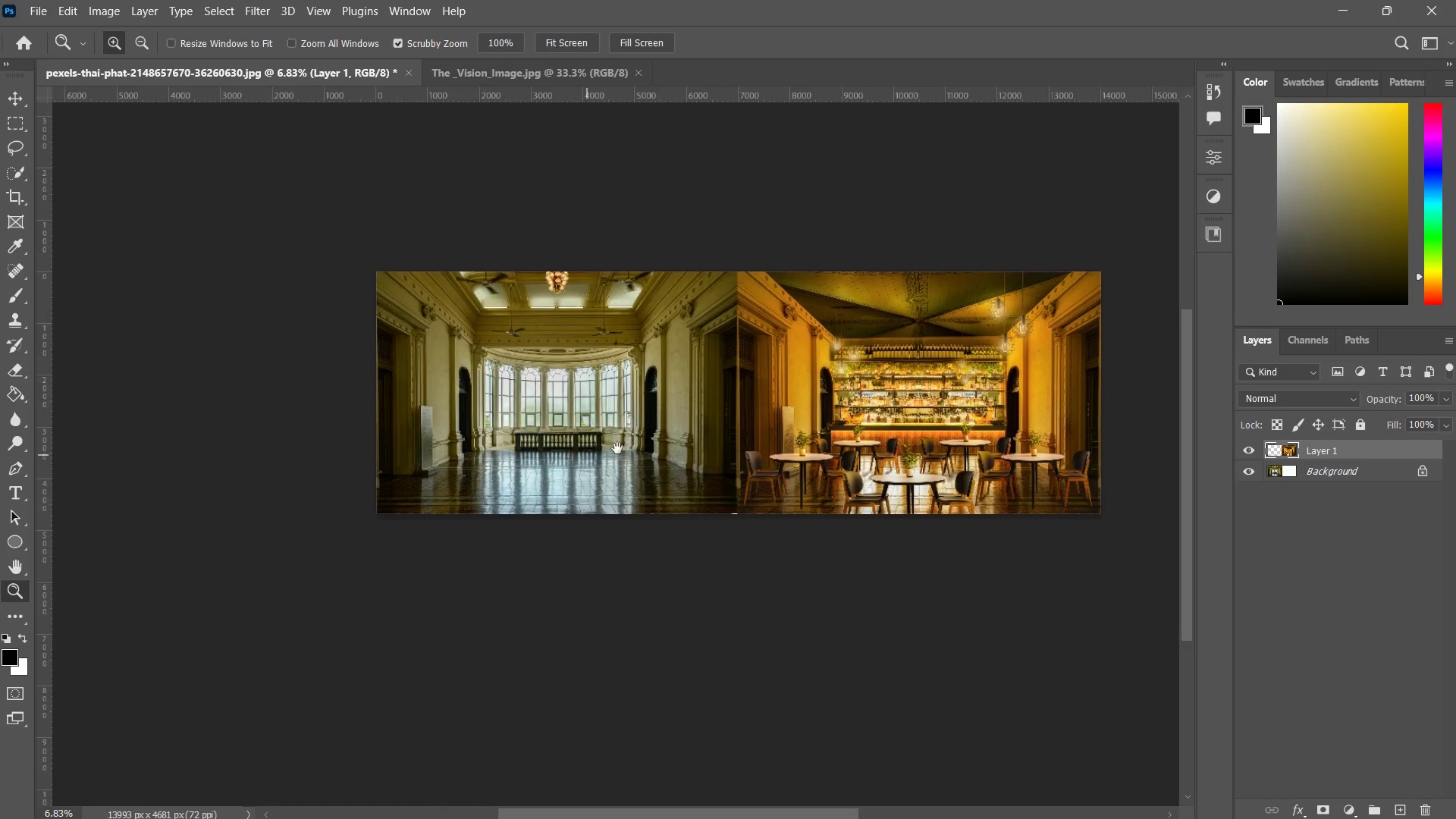 
left_click_drag(start_coordinate=[688, 438], to_coordinate=[742, 403])
 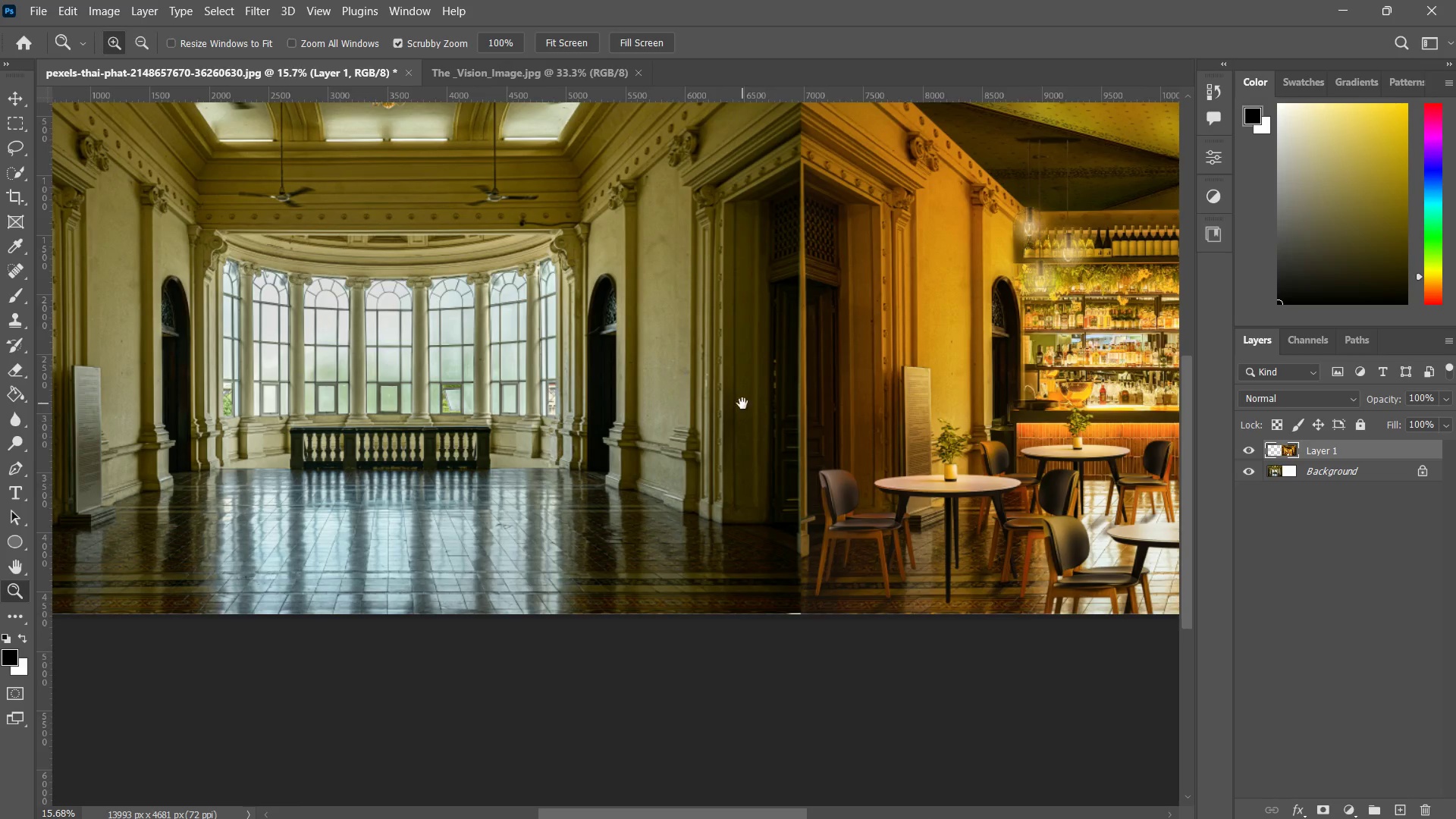 
key(Space)
 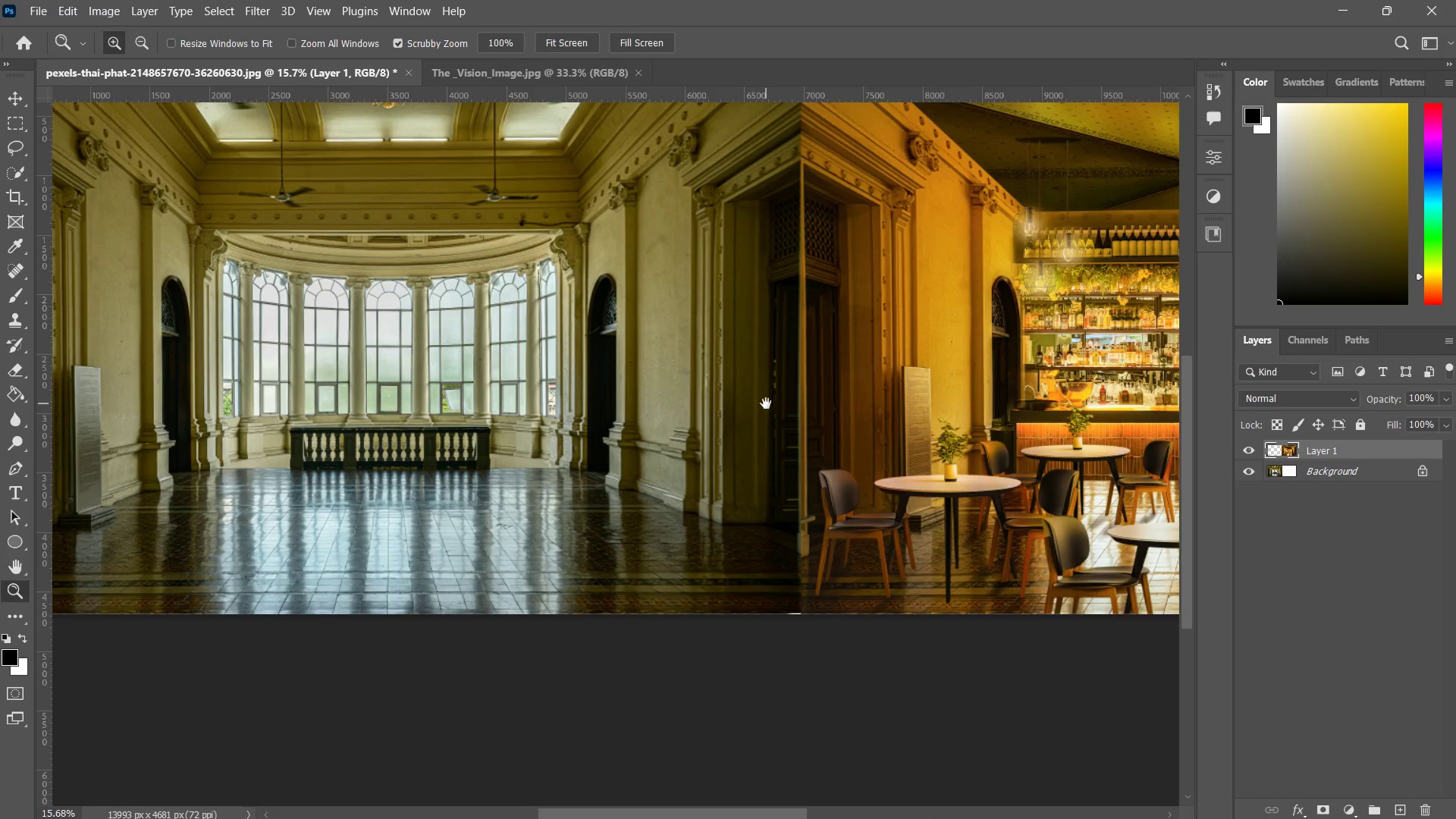 
left_click_drag(start_coordinate=[766, 403], to_coordinate=[629, 433])
 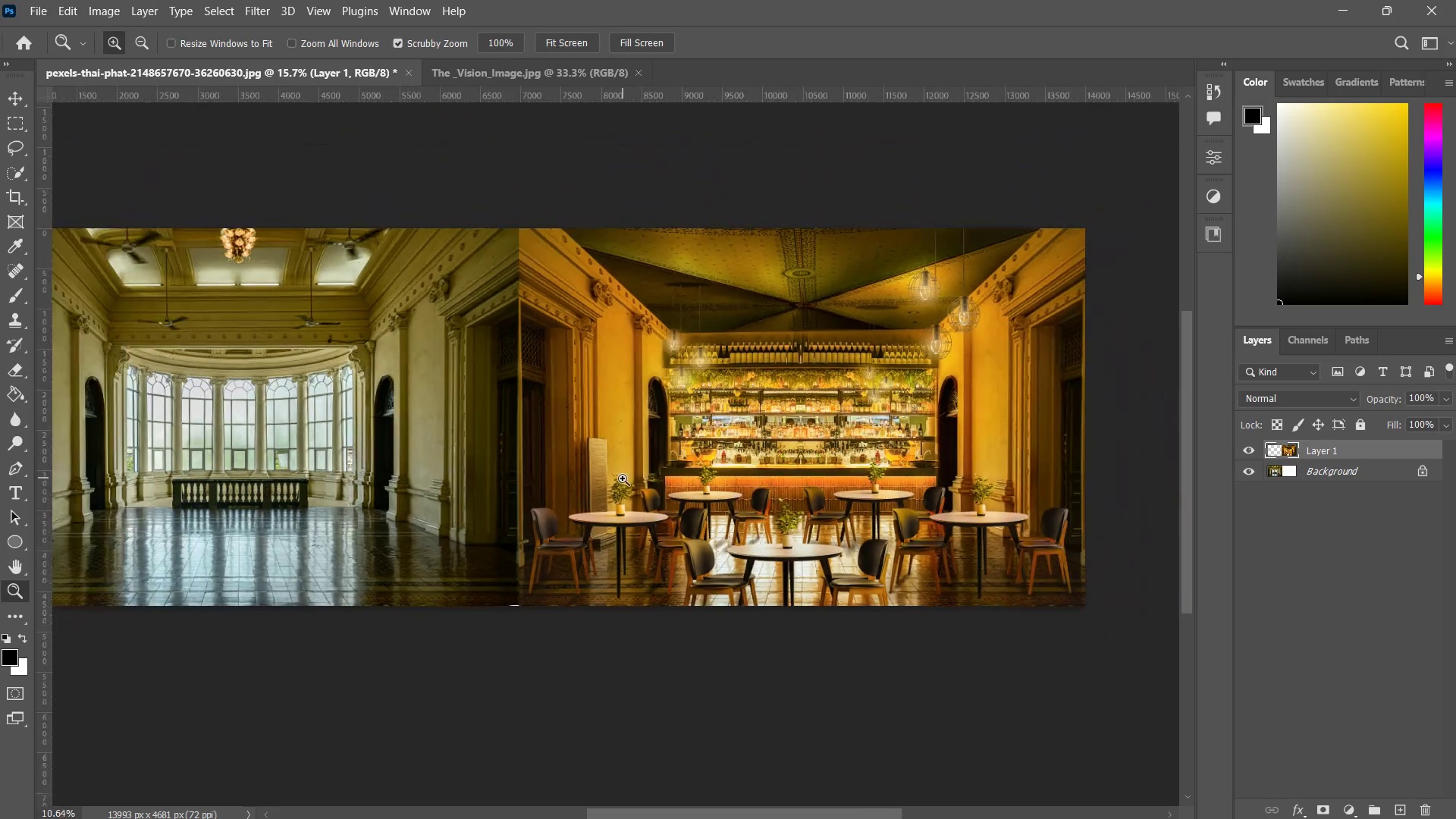 
key(Z)
 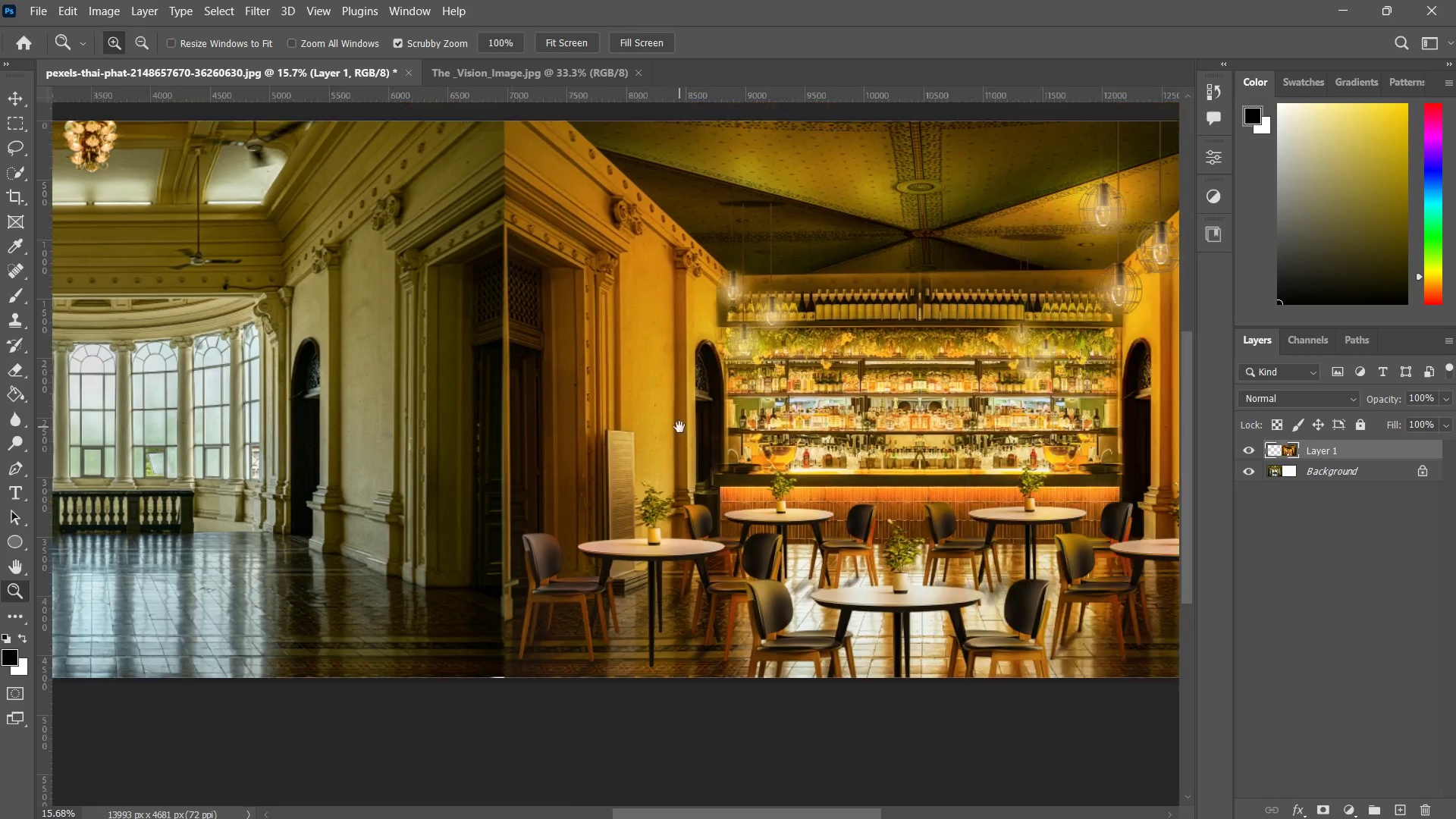 
left_click_drag(start_coordinate=[679, 427], to_coordinate=[621, 479])
 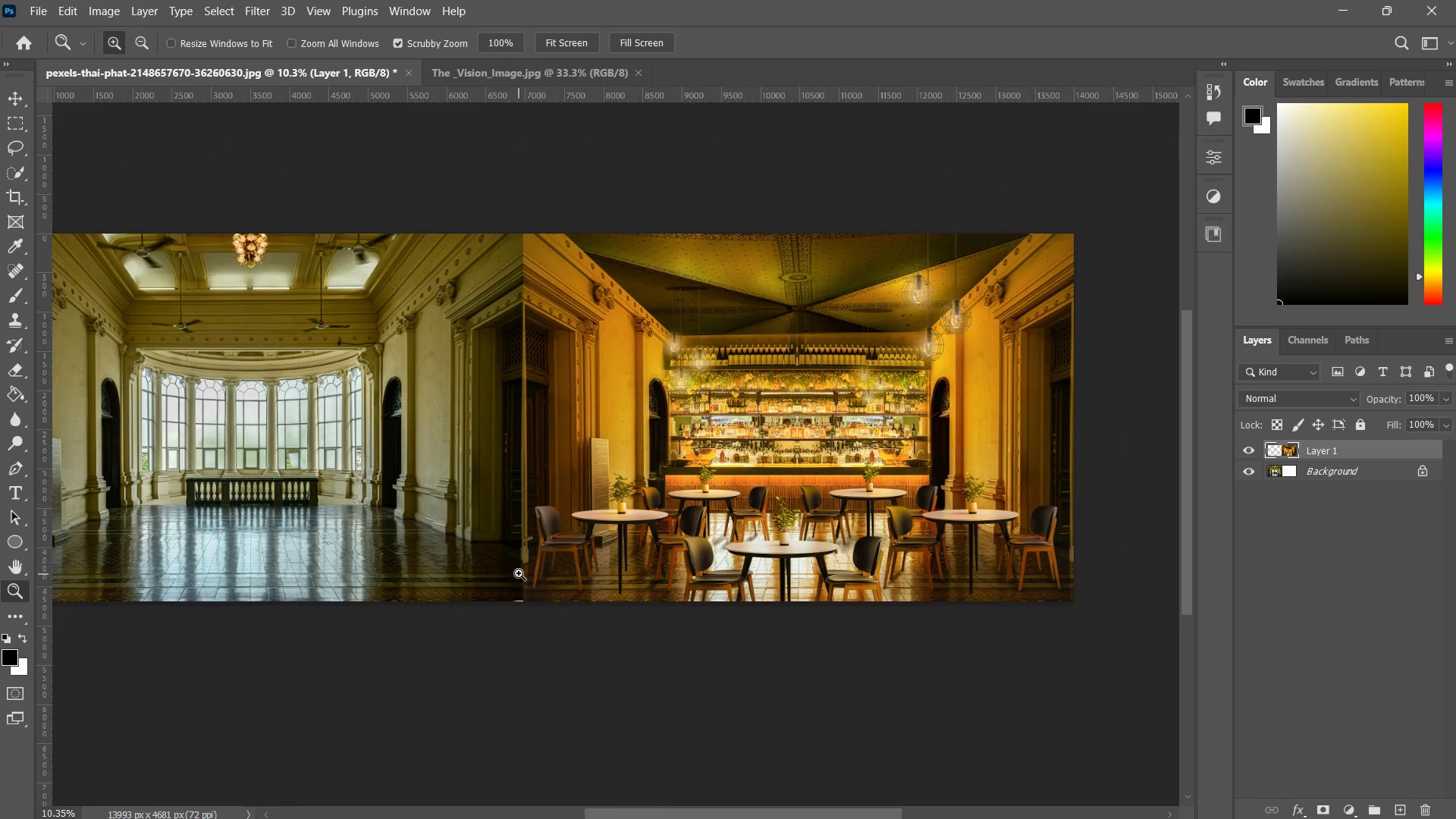 
left_click_drag(start_coordinate=[548, 542], to_coordinate=[534, 573])
 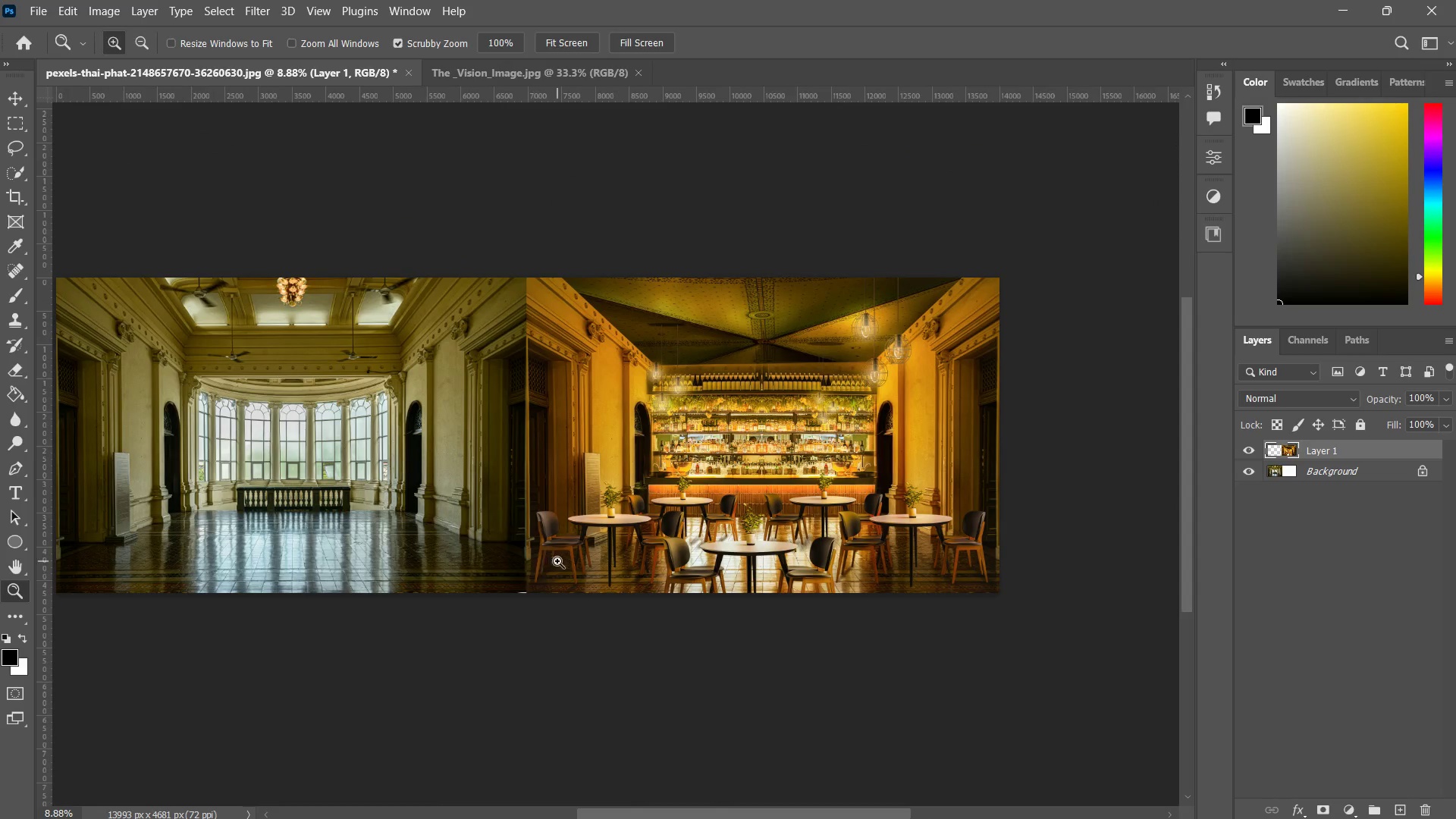 
left_click_drag(start_coordinate=[557, 561], to_coordinate=[522, 607])
 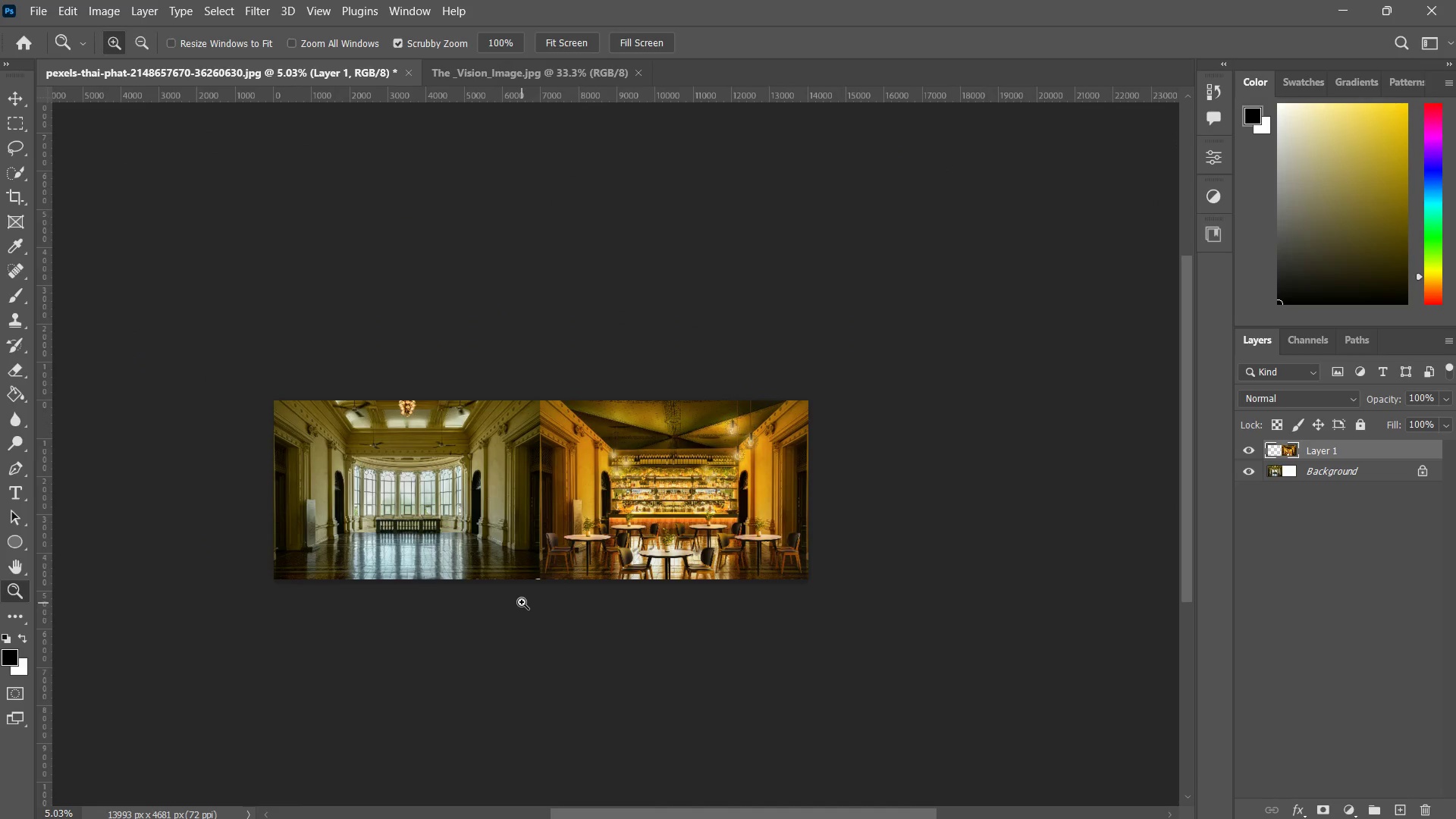 
left_click_drag(start_coordinate=[522, 602], to_coordinate=[568, 569])
 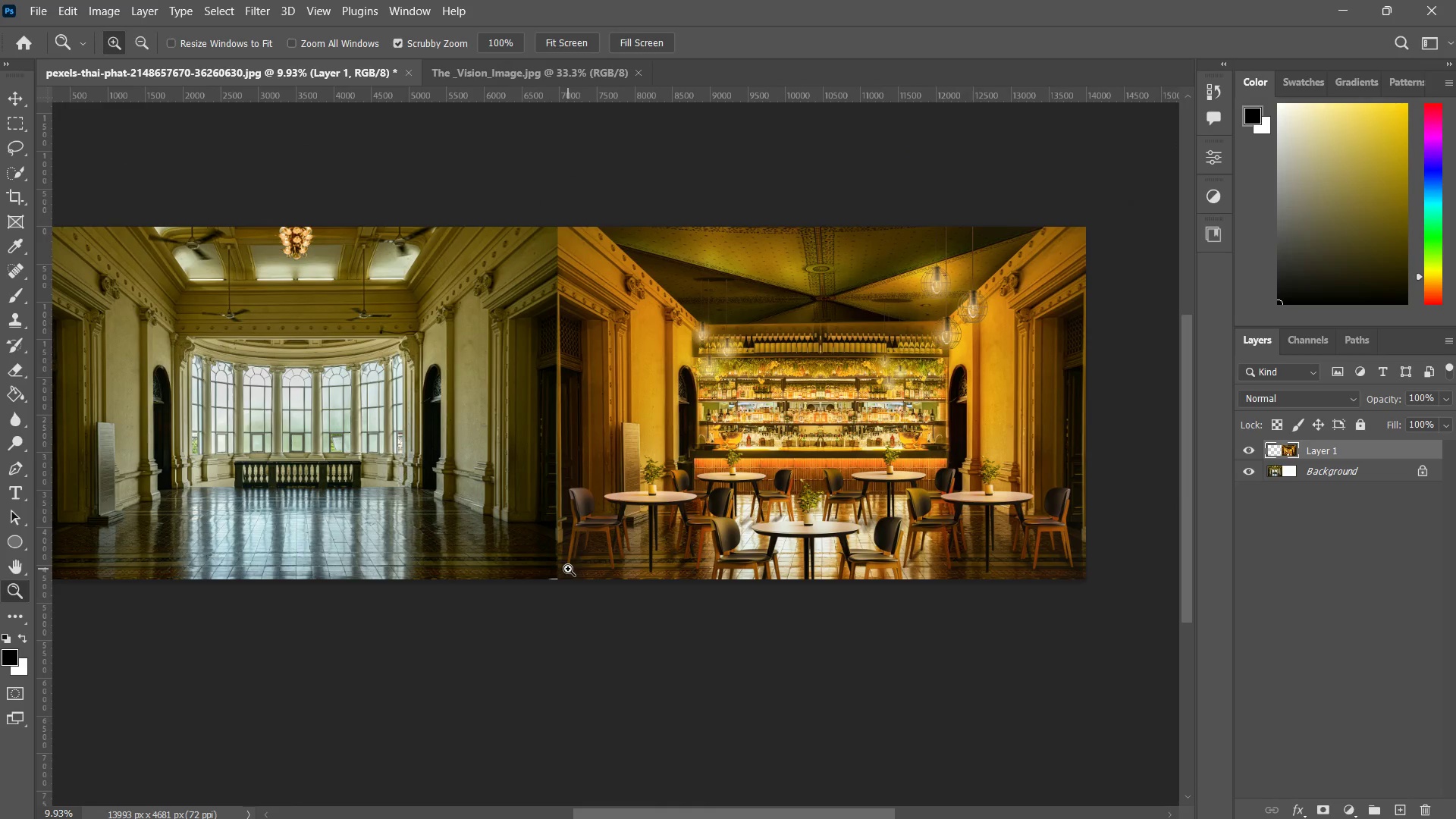 
left_click_drag(start_coordinate=[570, 568], to_coordinate=[559, 588])
 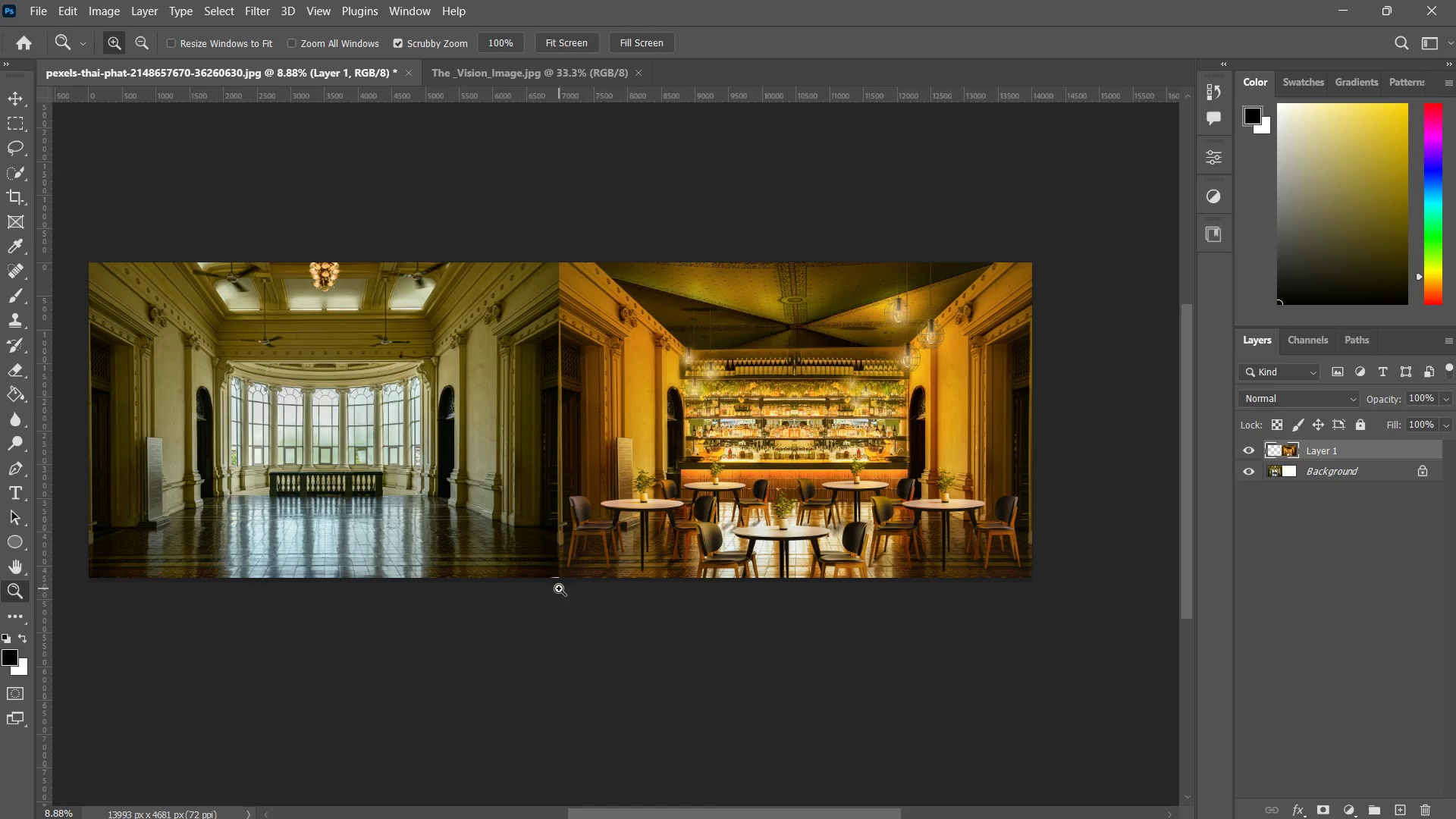 
key(Alt+Control+S)
 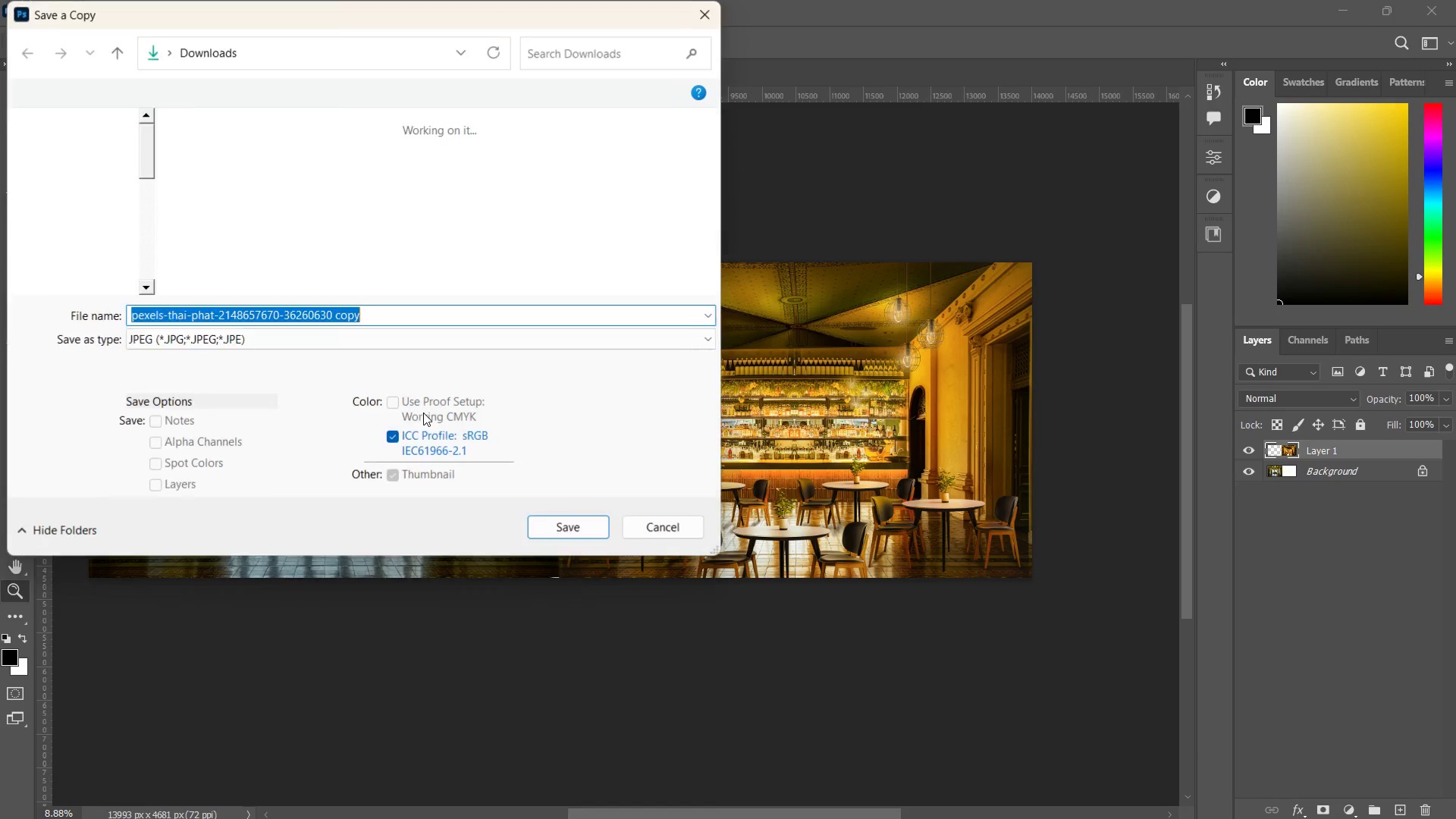 
key(Alt+Tab)
 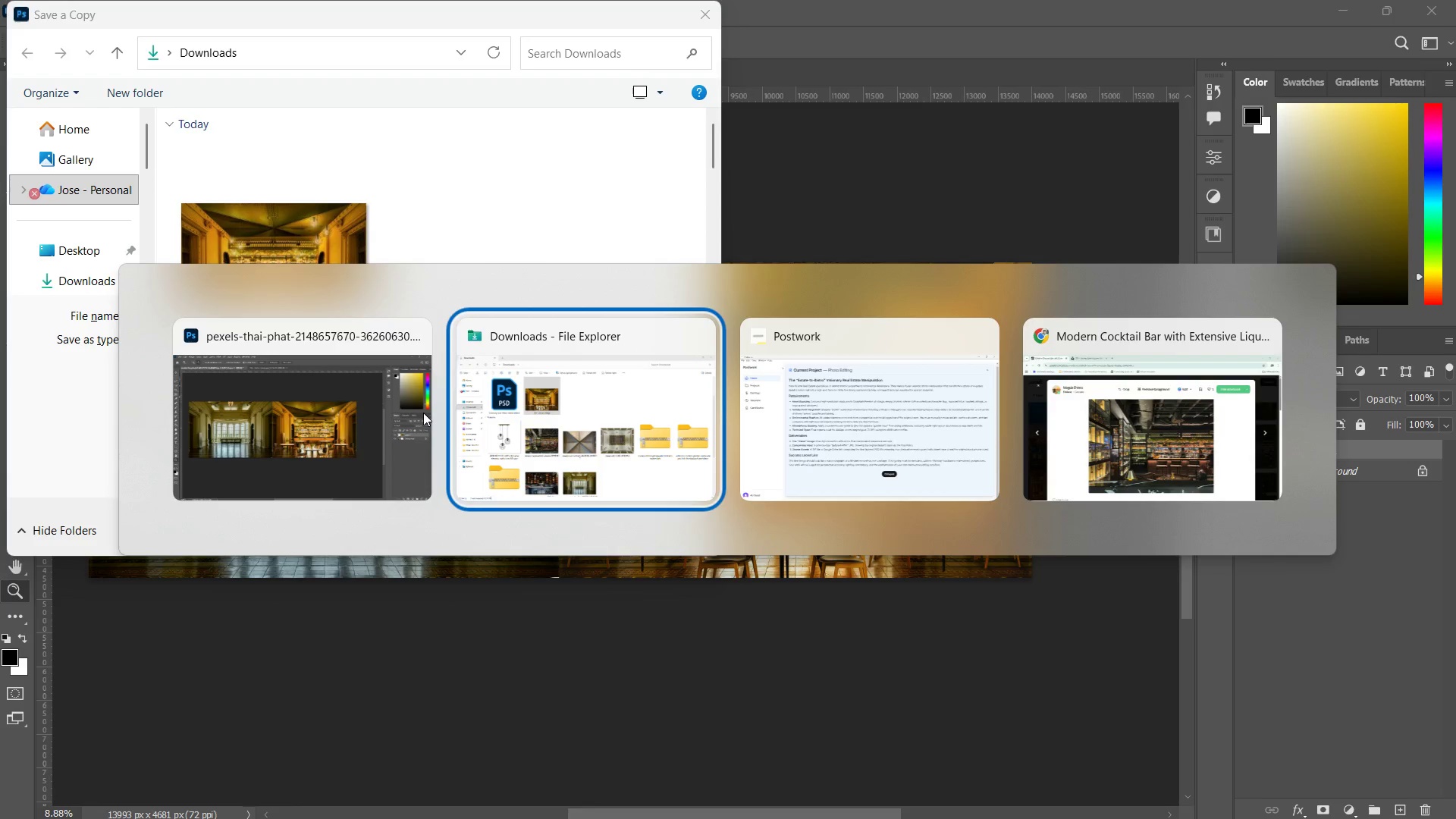 
key(Alt+Tab)